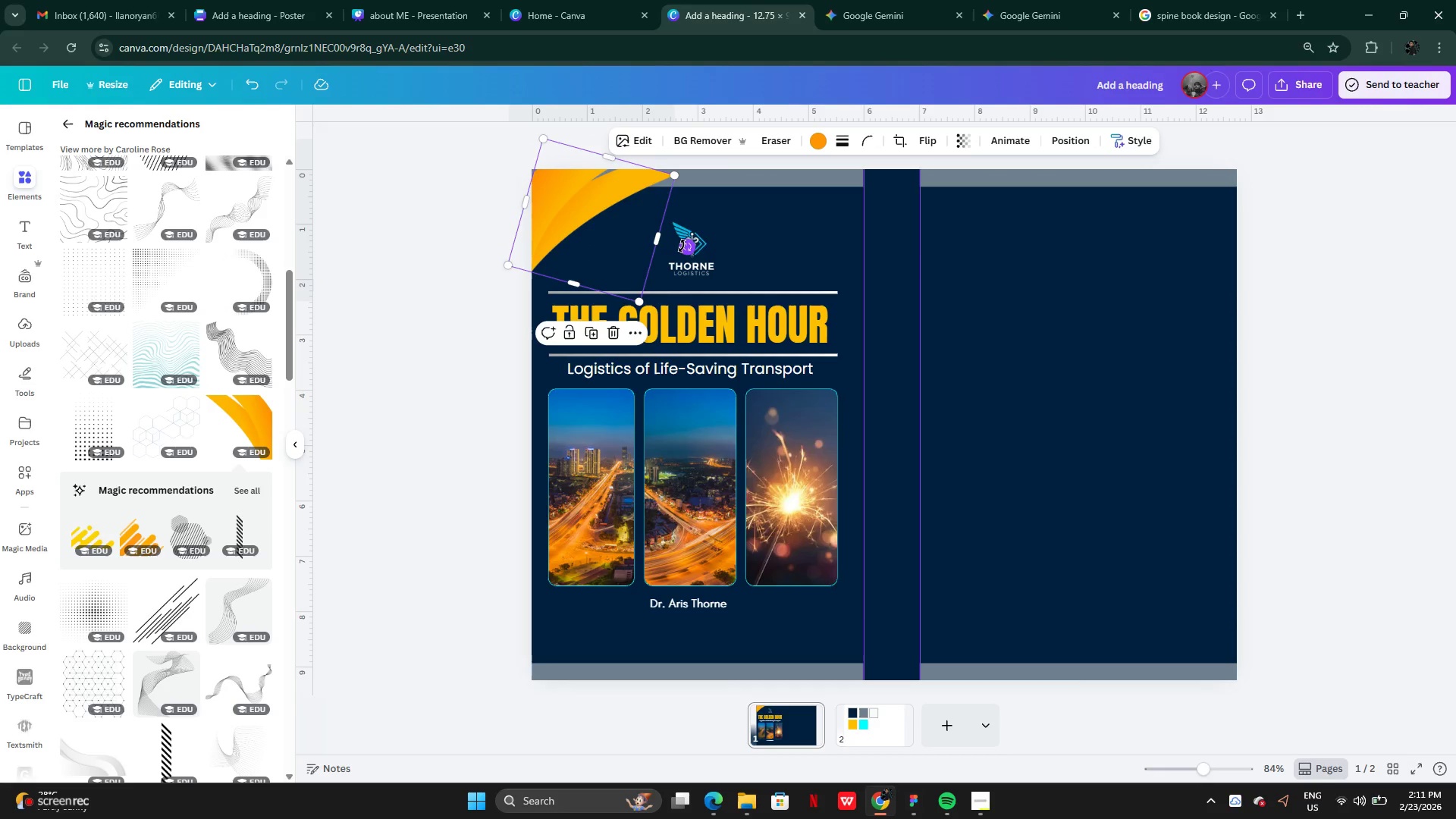 
left_click_drag(start_coordinate=[682, 246], to_coordinate=[677, 224])
 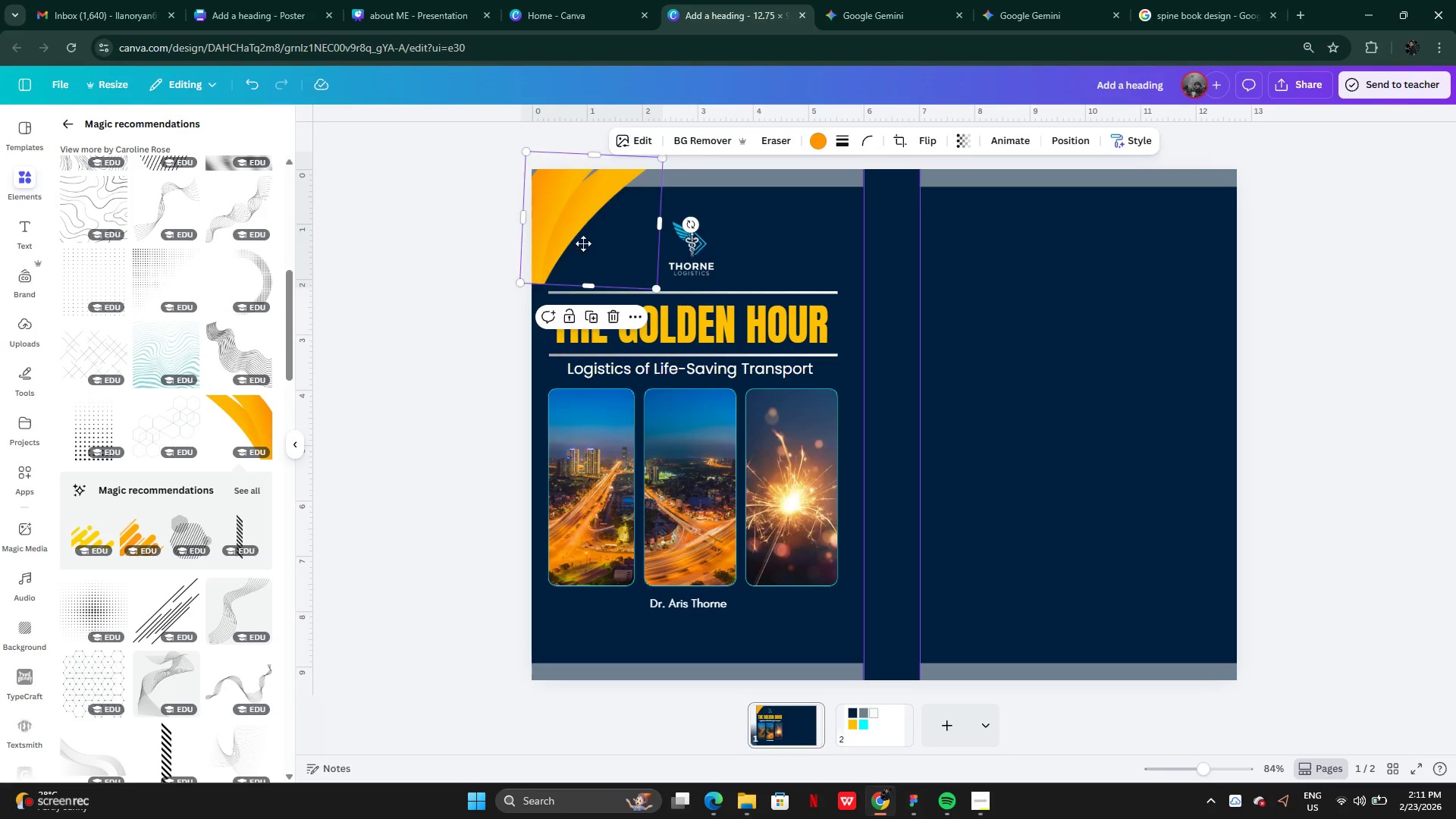 
left_click_drag(start_coordinate=[588, 242], to_coordinate=[564, 256])
 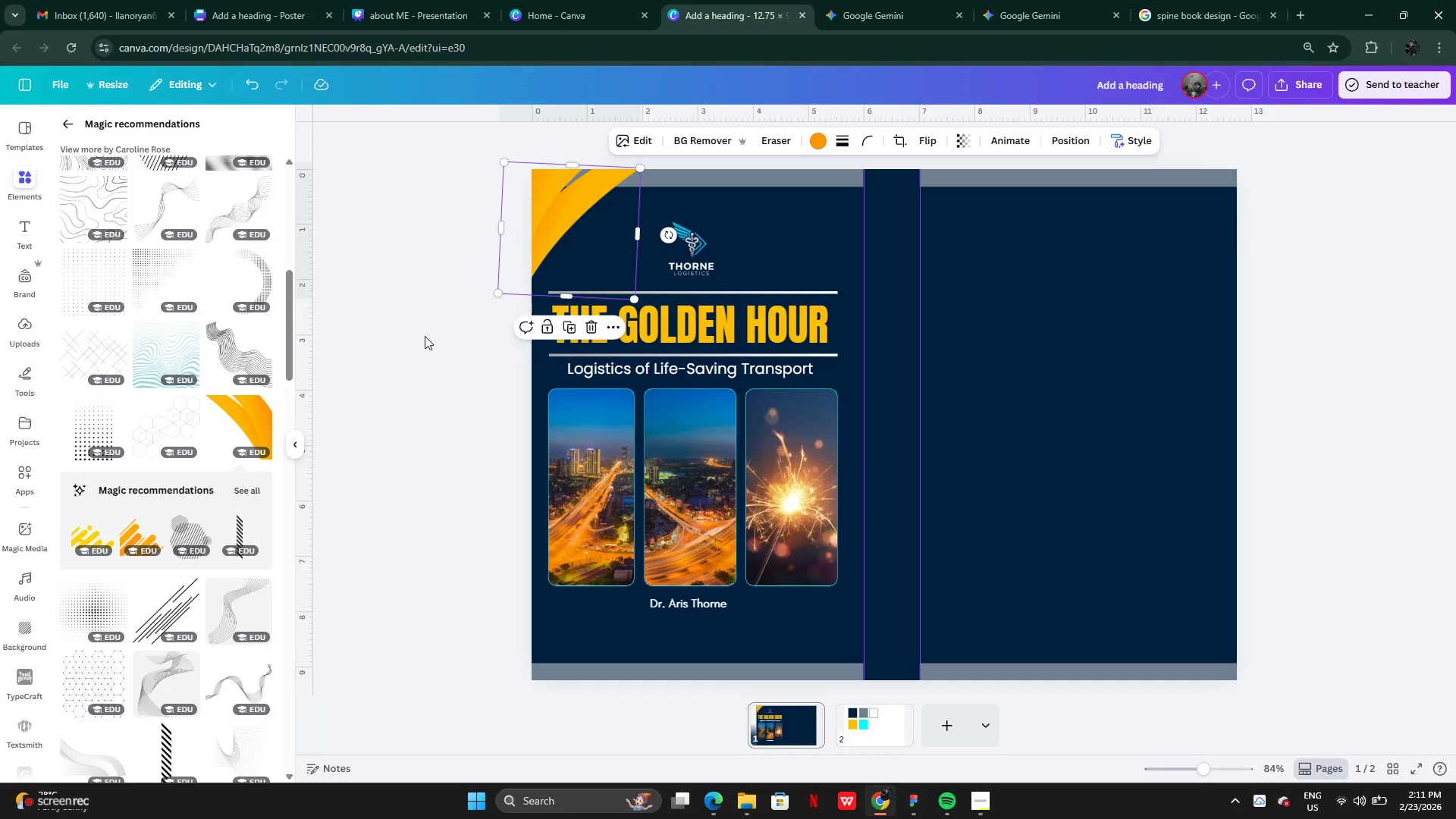 
left_click([425, 336])
 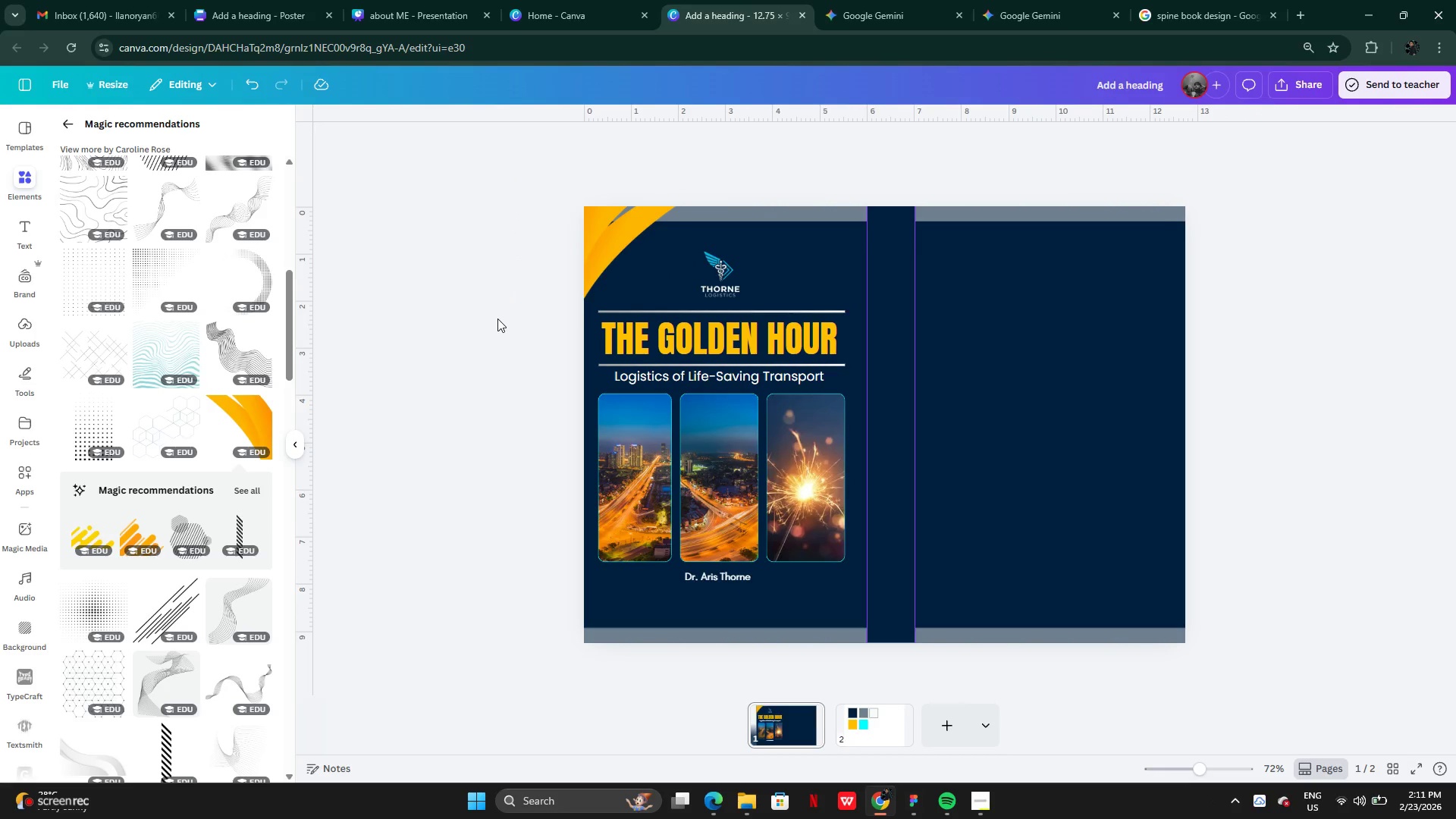 
left_click([614, 235])
 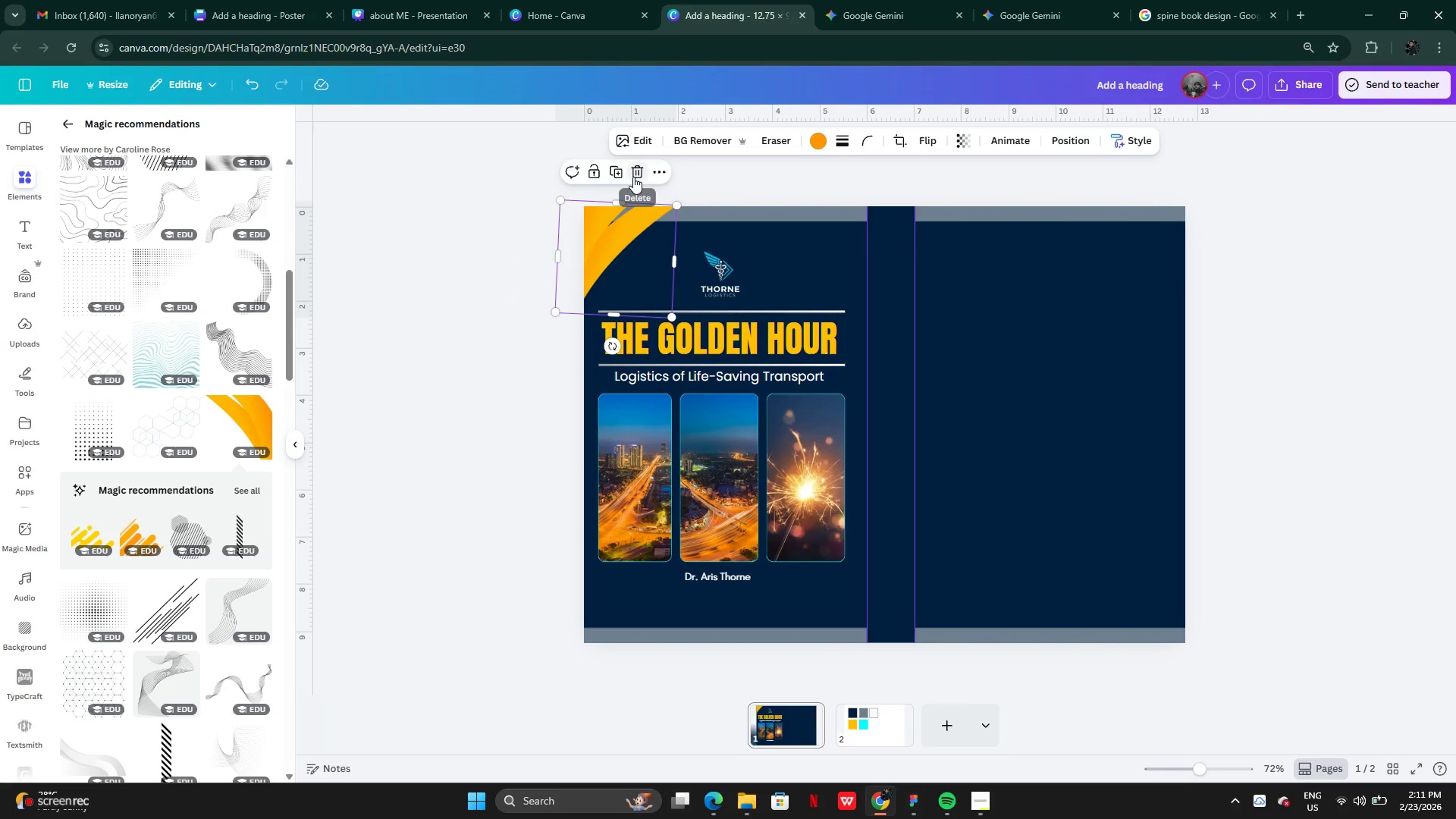 
left_click([633, 177])
 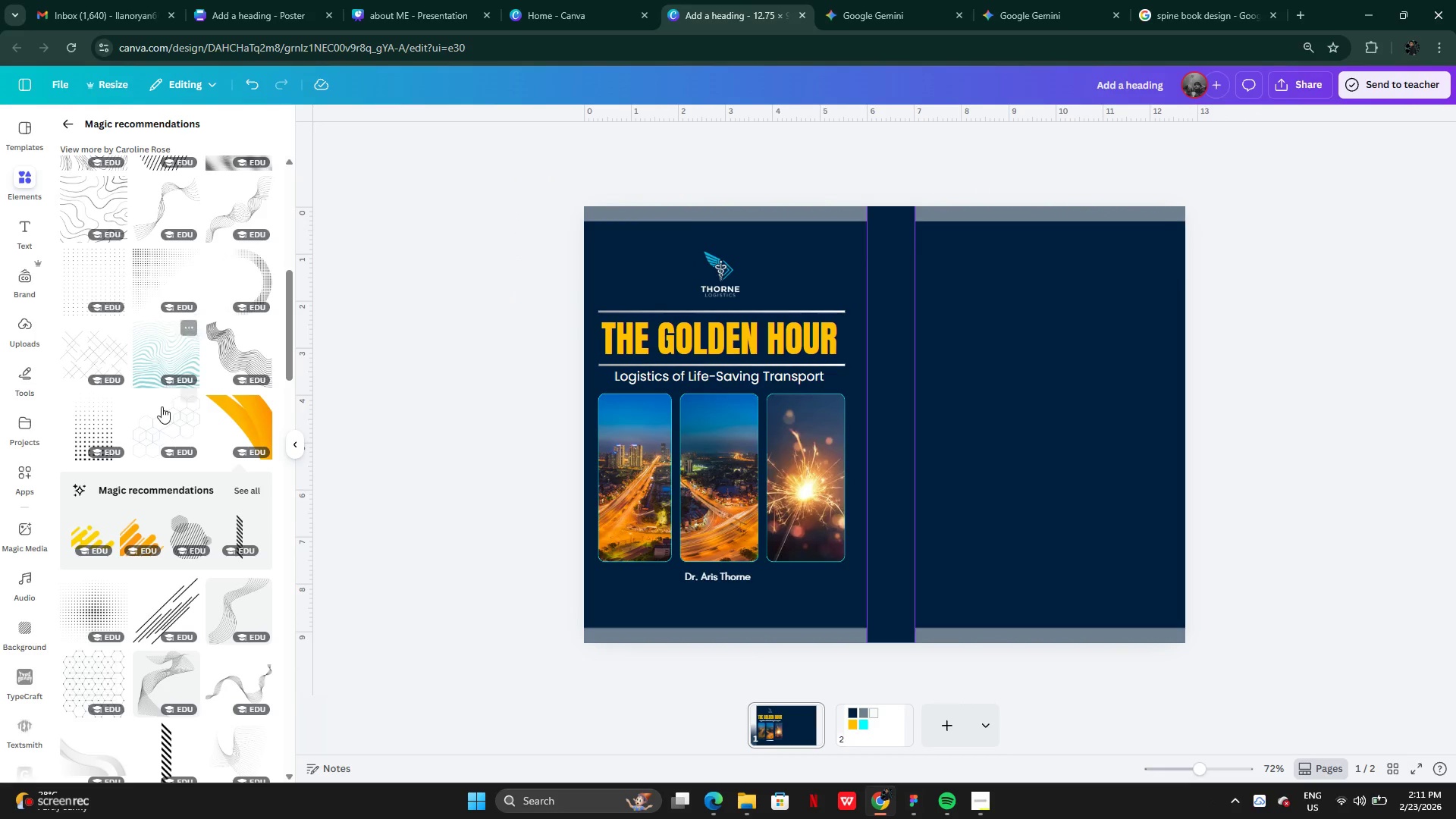 
mouse_move([168, 397])
 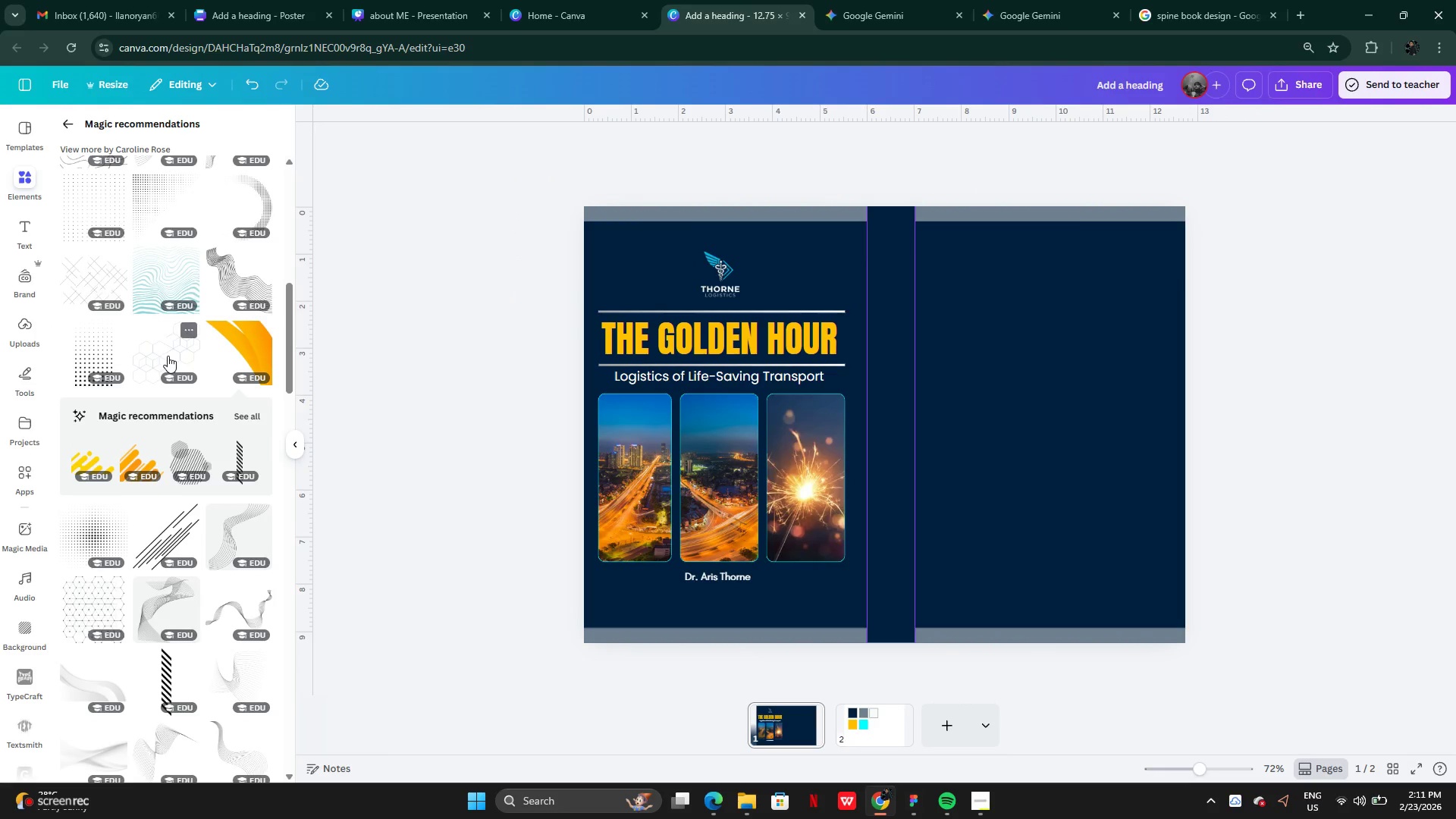 
left_click([168, 356])
 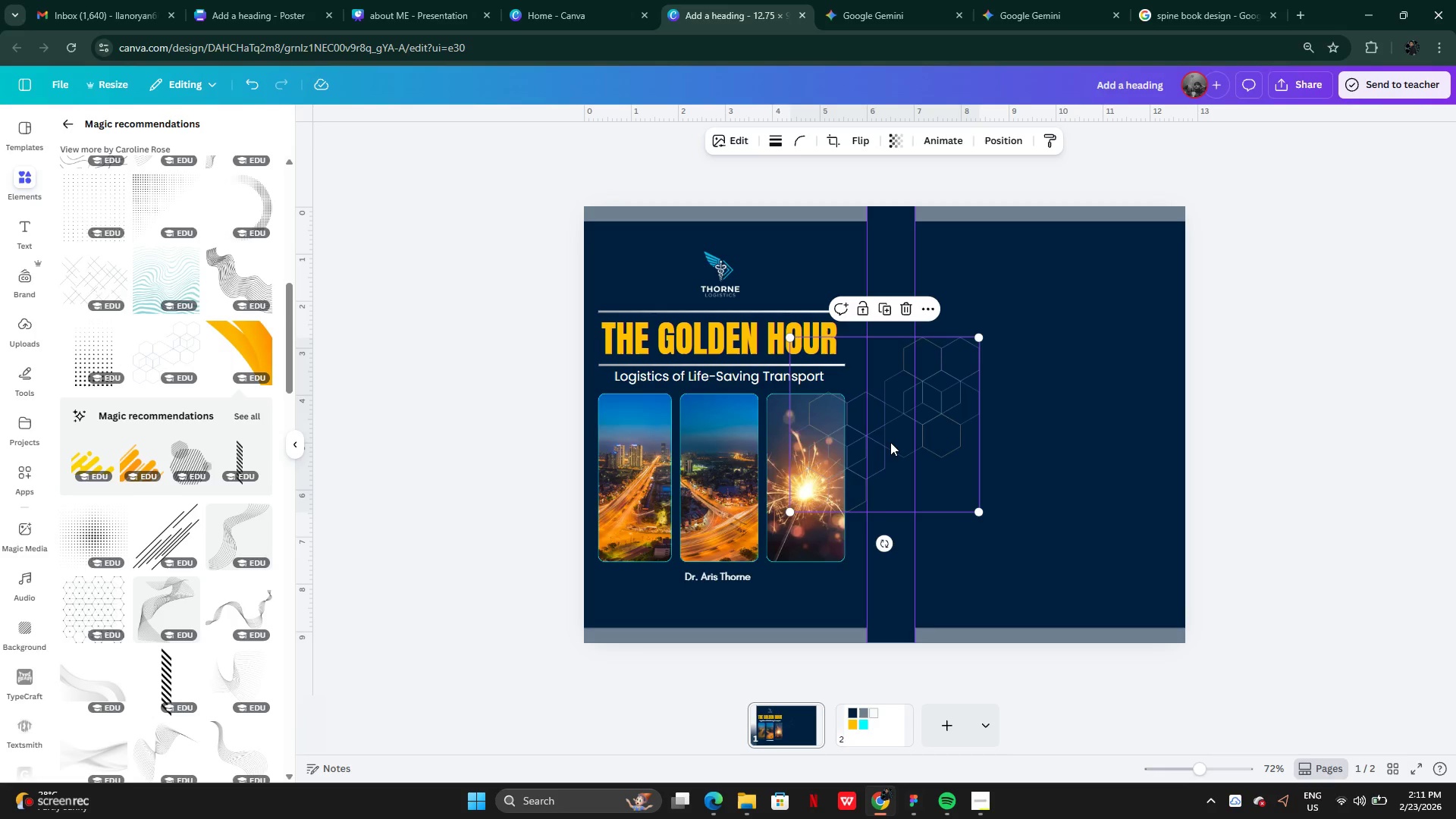 
left_click_drag(start_coordinate=[890, 443], to_coordinate=[605, 672])
 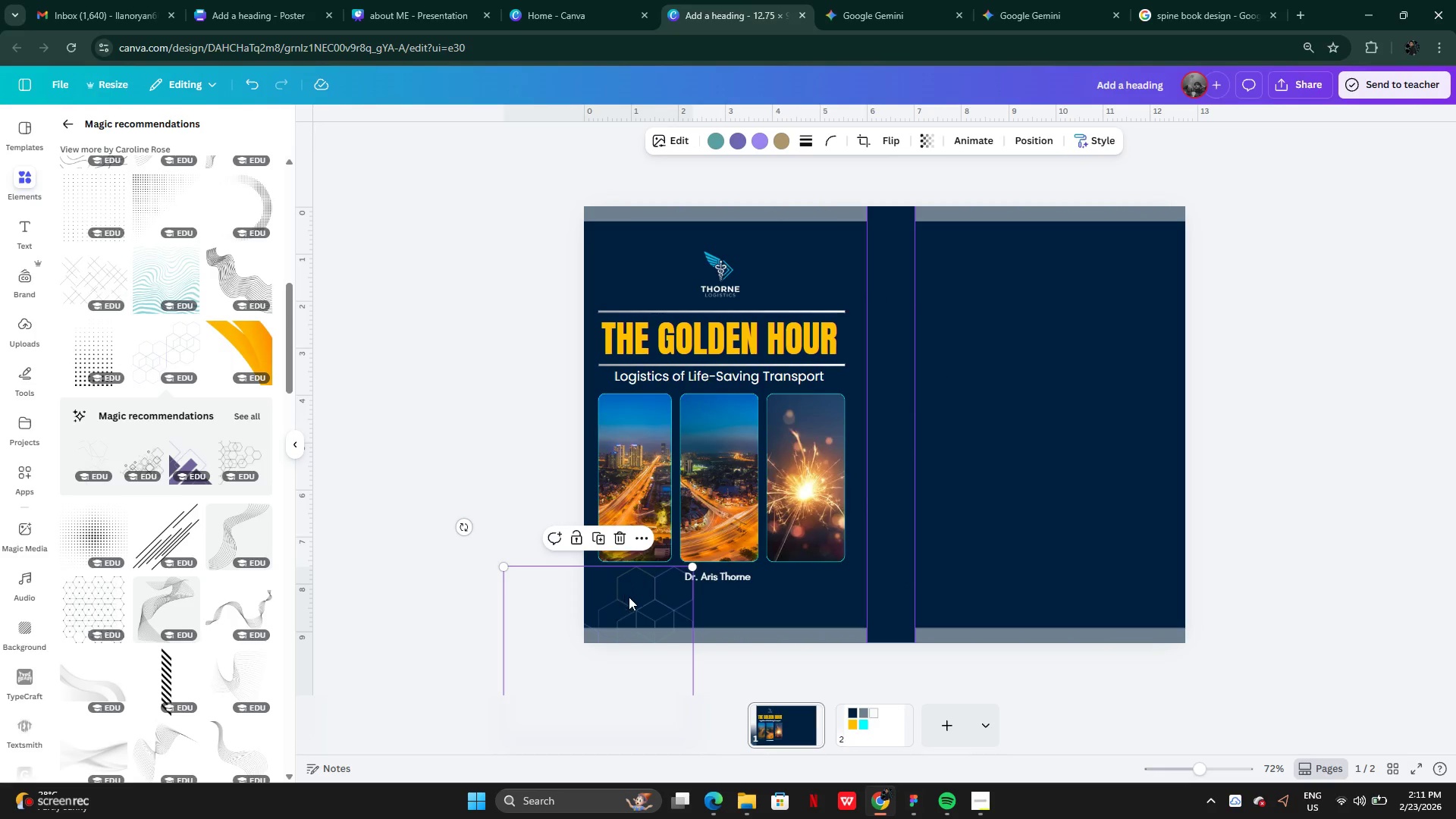 
left_click_drag(start_coordinate=[629, 598], to_coordinate=[617, 603])
 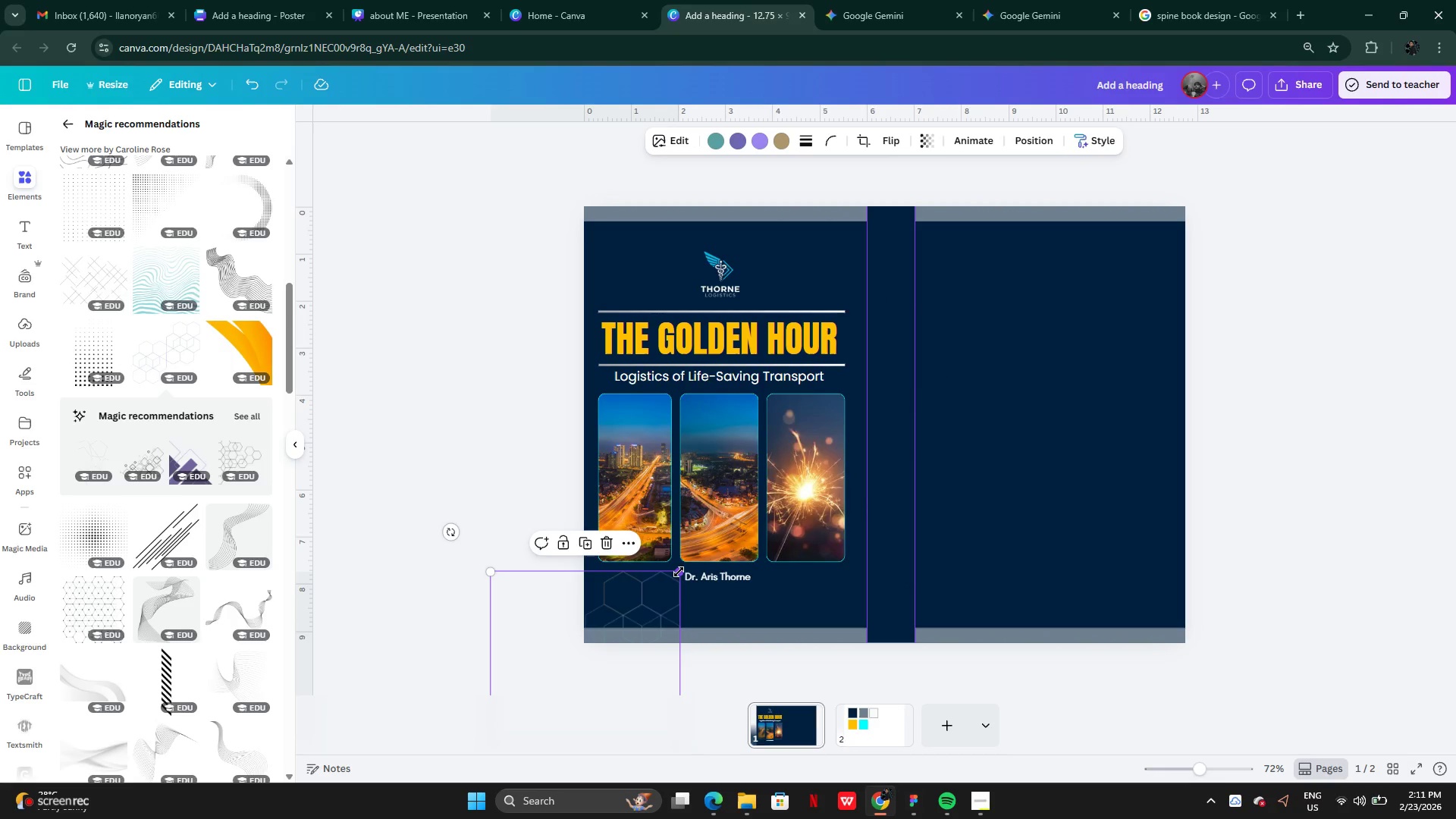 
left_click_drag(start_coordinate=[679, 572], to_coordinate=[633, 599])
 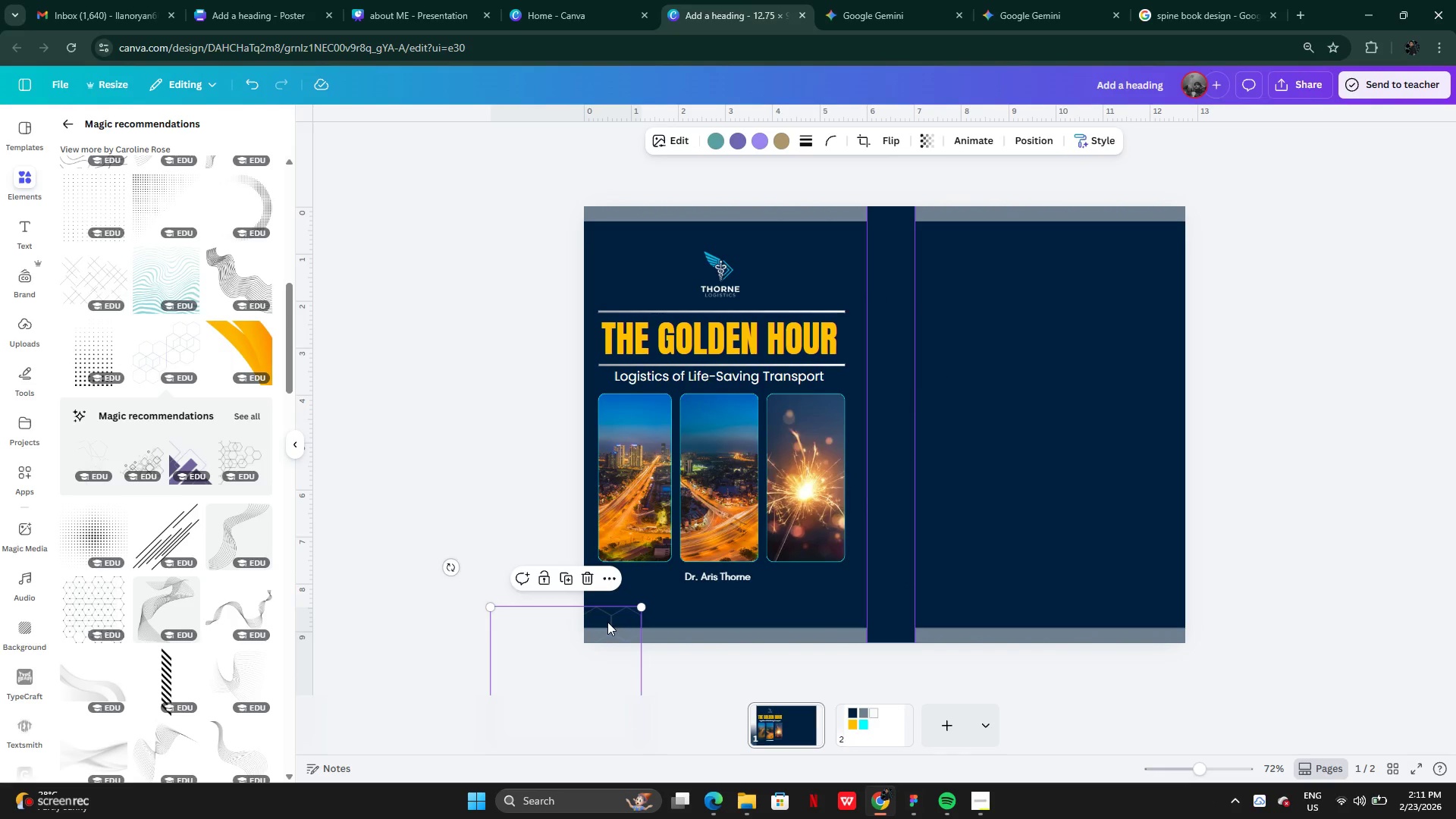 
left_click_drag(start_coordinate=[607, 622], to_coordinate=[636, 577])
 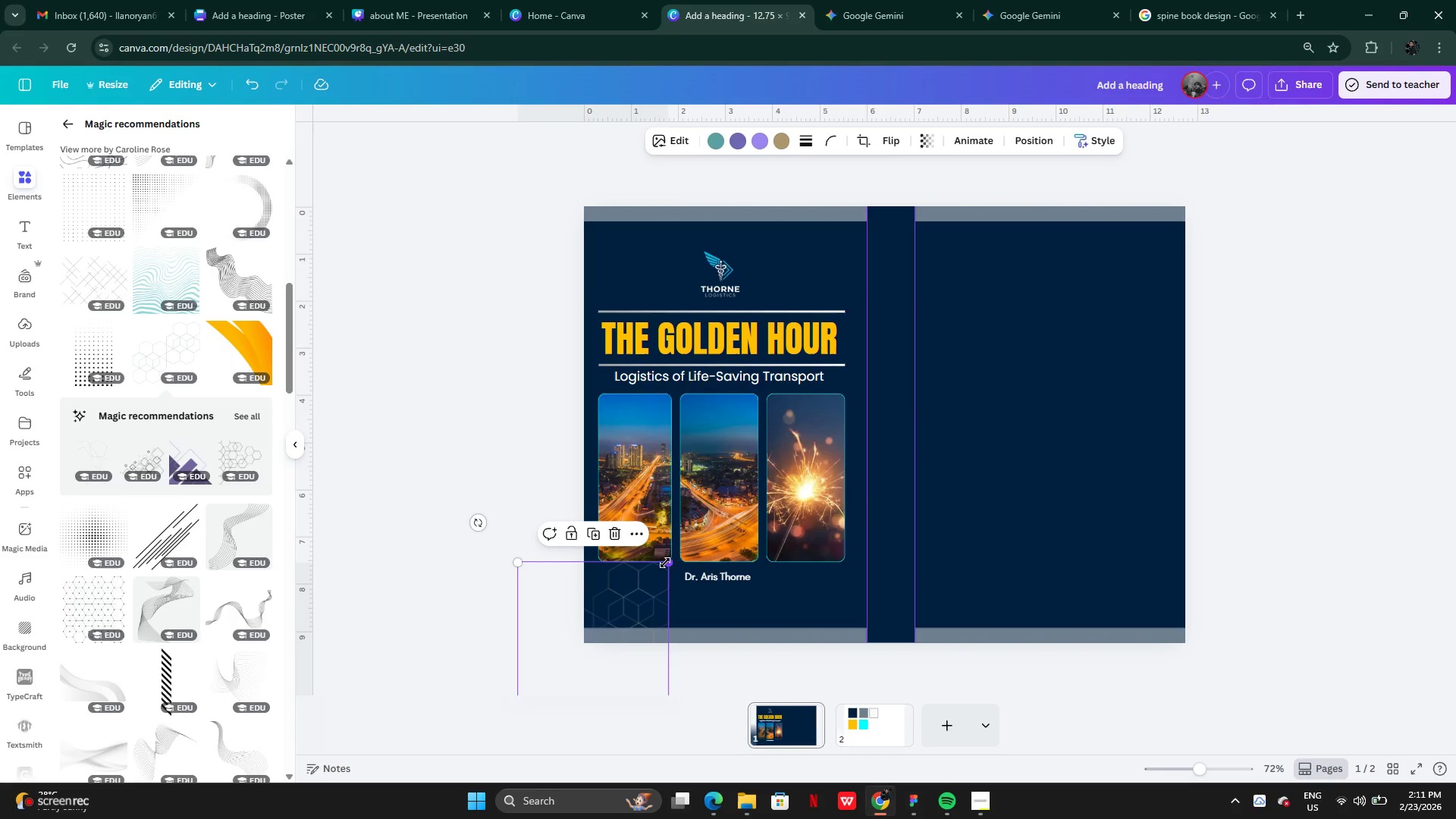 
left_click_drag(start_coordinate=[665, 563], to_coordinate=[622, 596])
 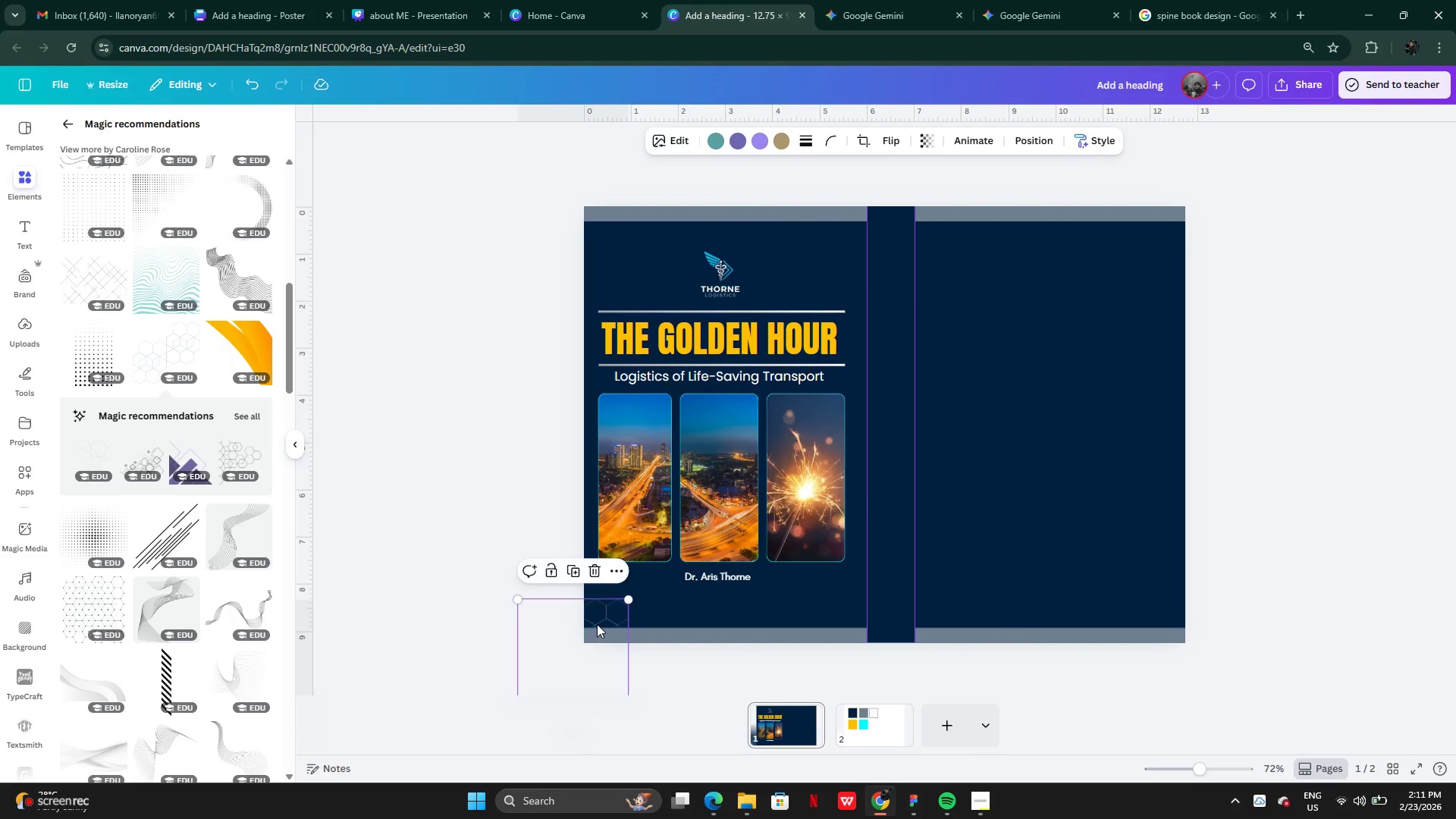 
left_click_drag(start_coordinate=[597, 625], to_coordinate=[661, 556])
 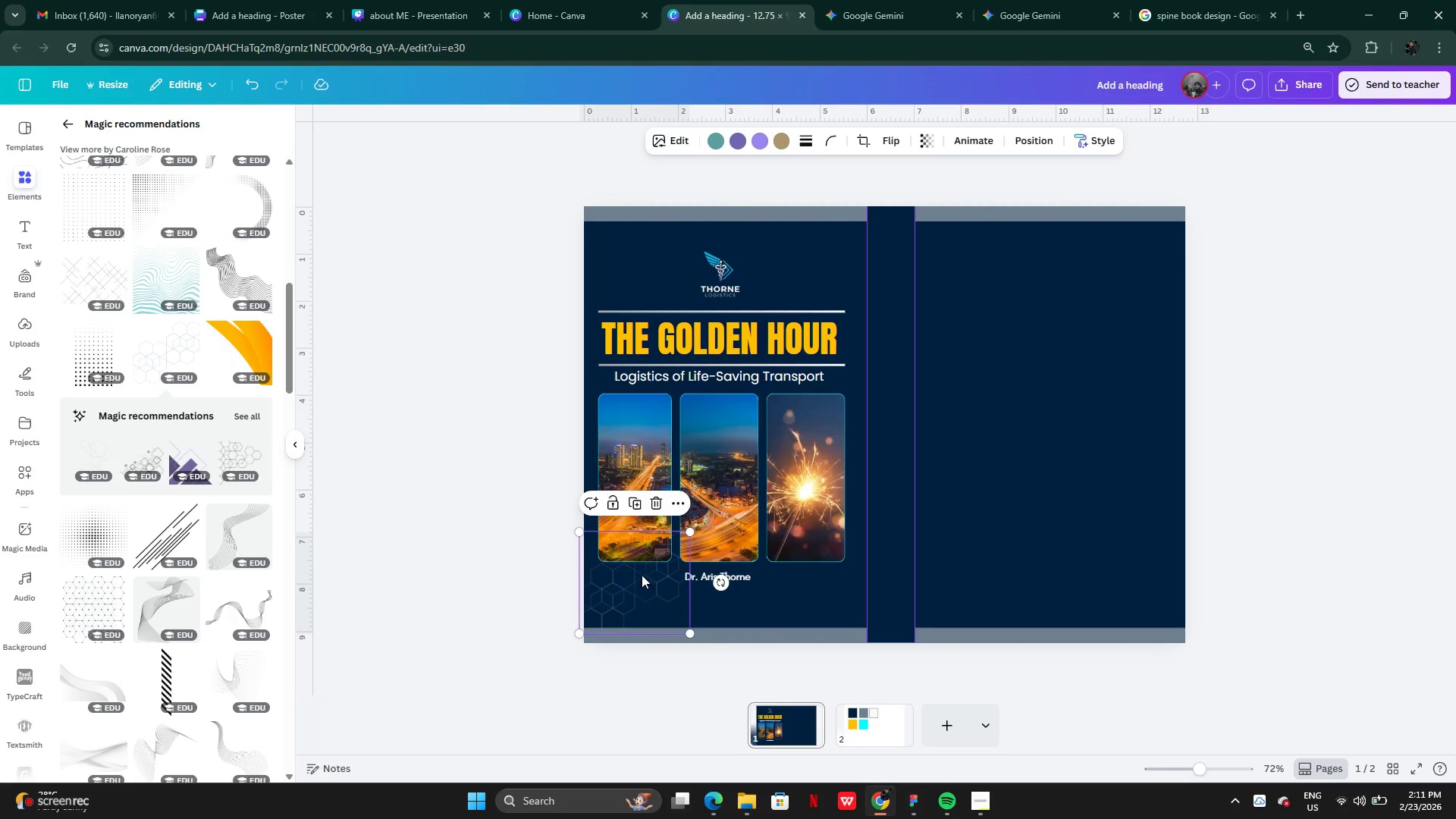 
hold_key(key=AltLeft, duration=0.34)
left_click_drag(start_coordinate=[630, 577], to_coordinate=[695, 538])
 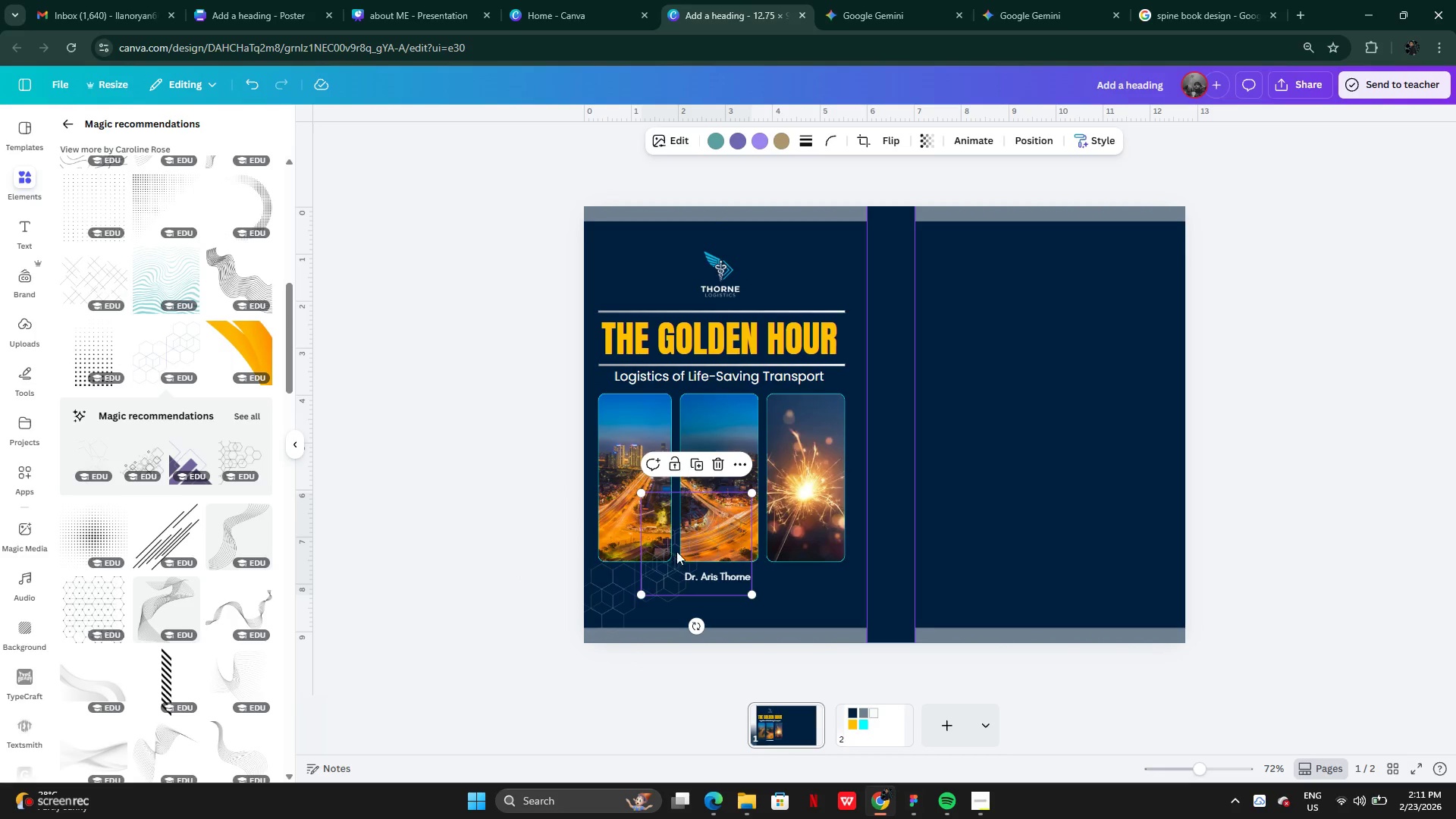 
left_click_drag(start_coordinate=[675, 553], to_coordinate=[791, 248])
 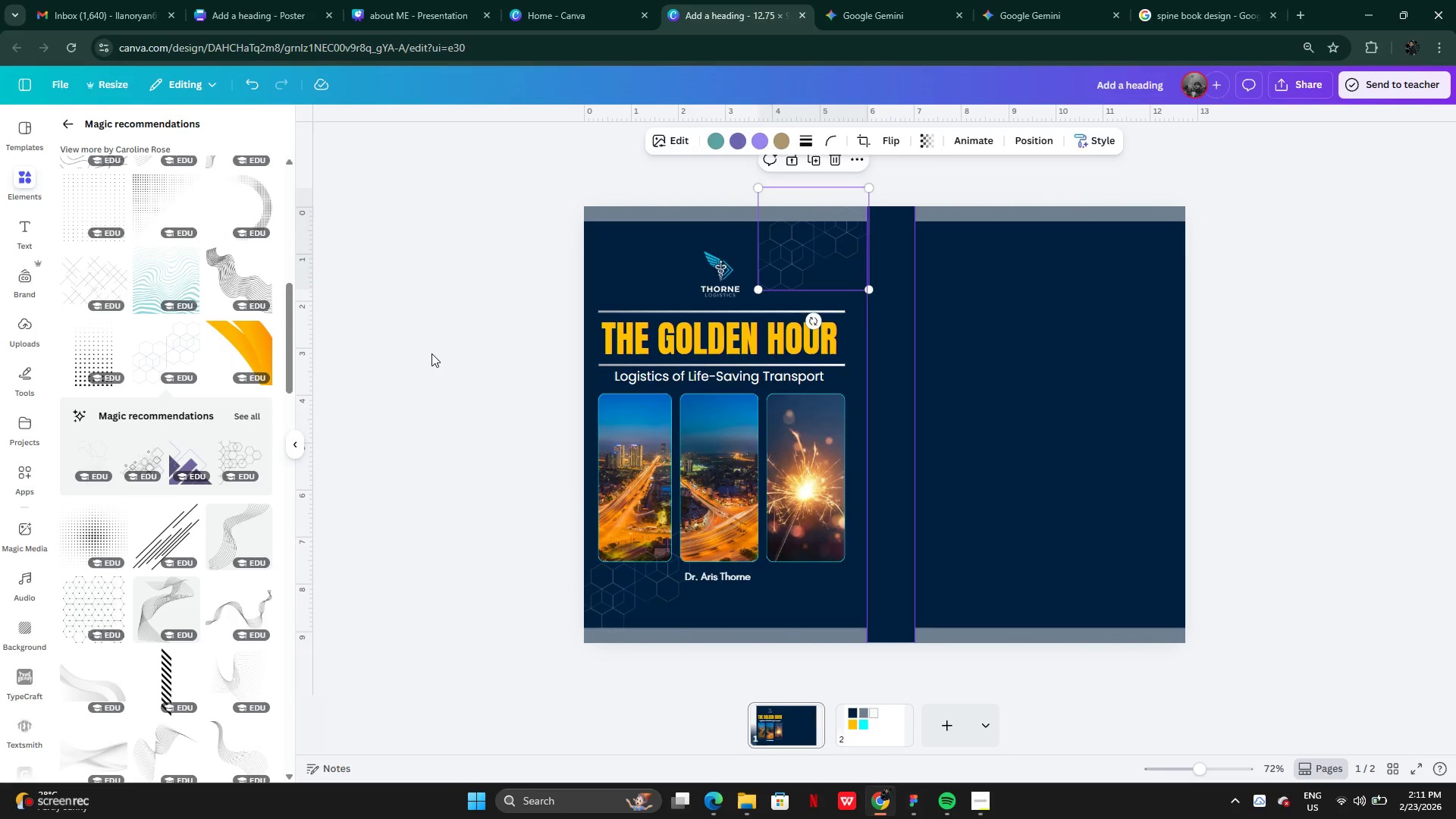 
left_click([431, 353])
 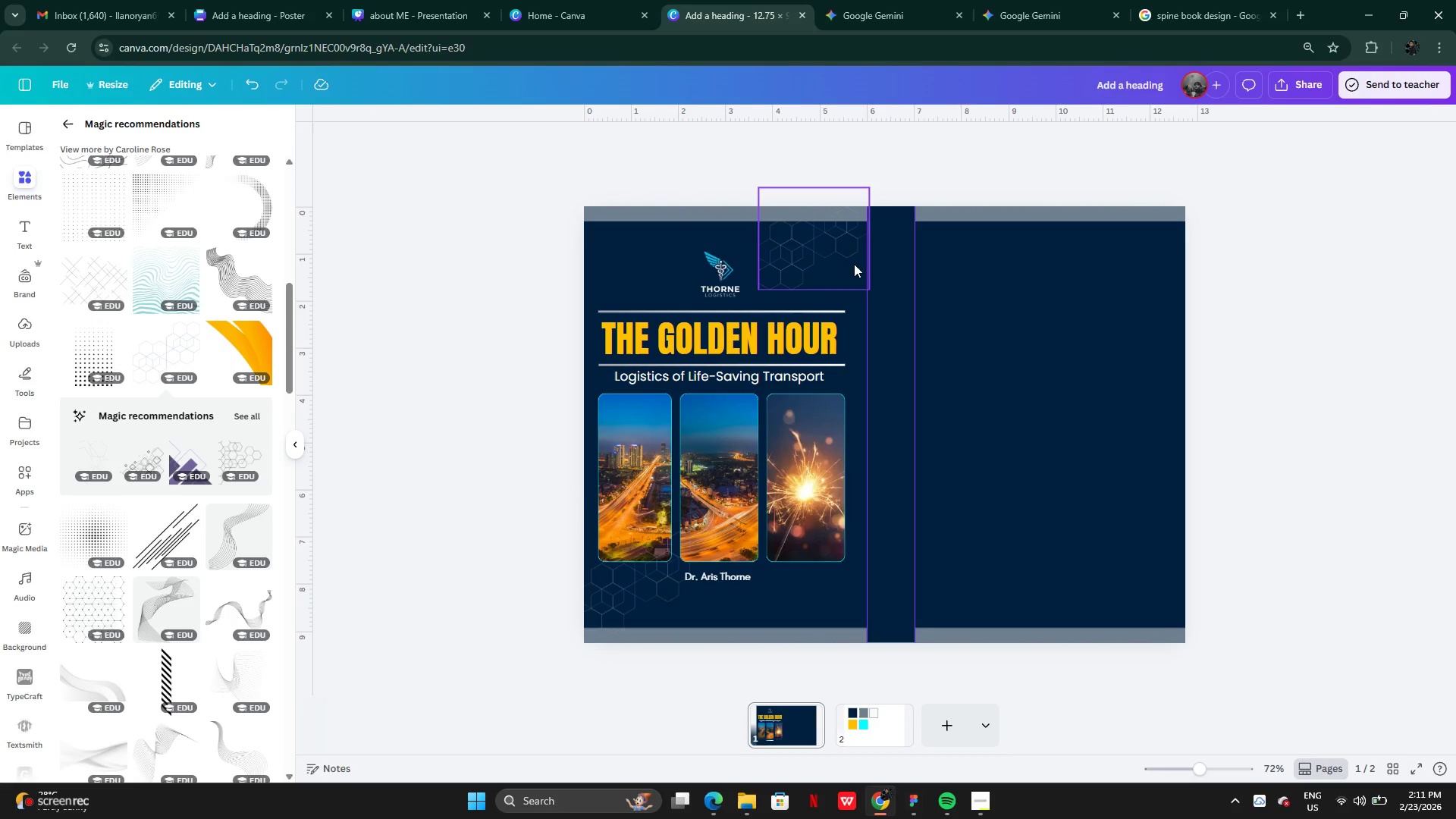 
left_click([840, 248])
 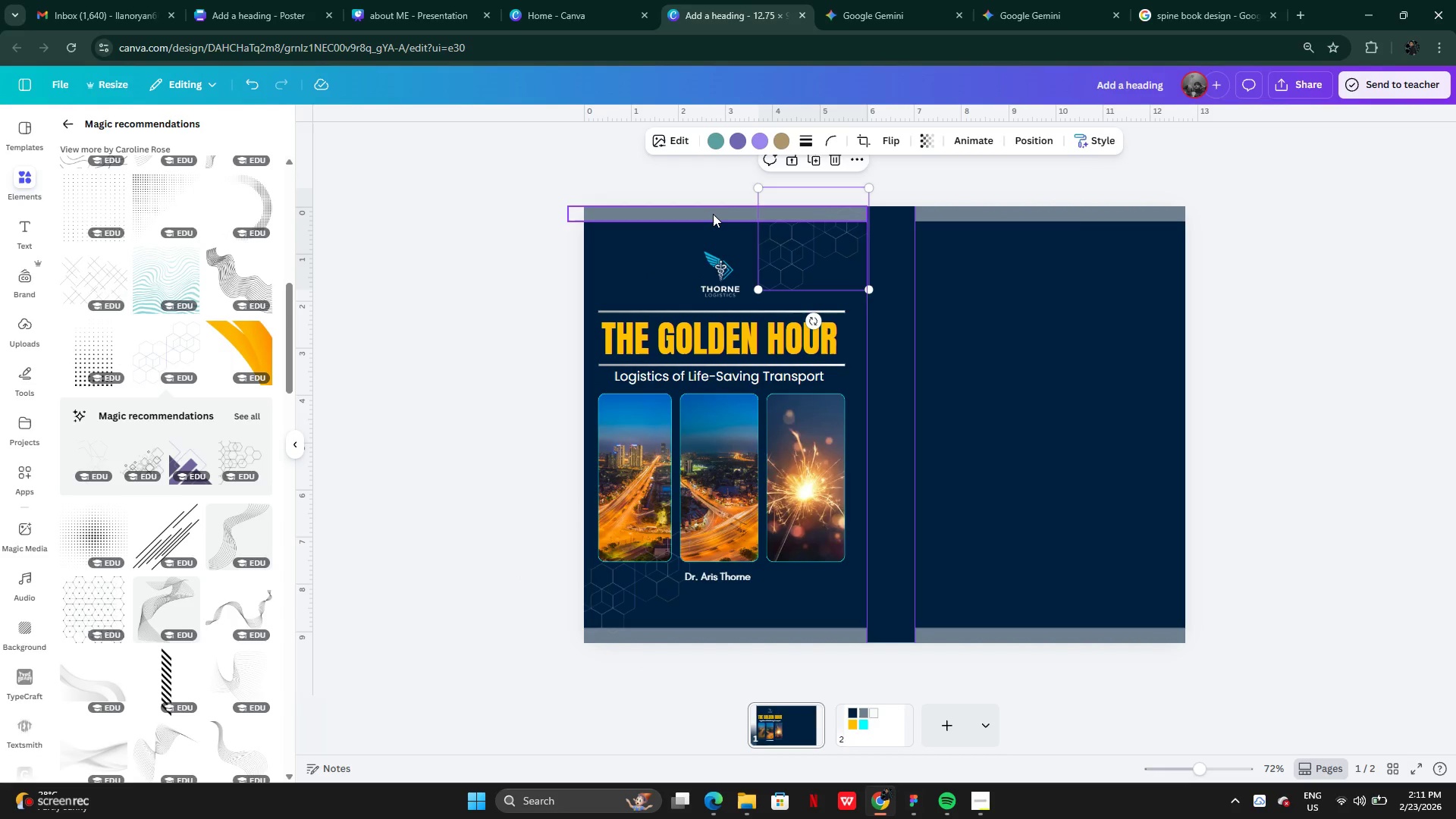 
left_click([713, 214])
 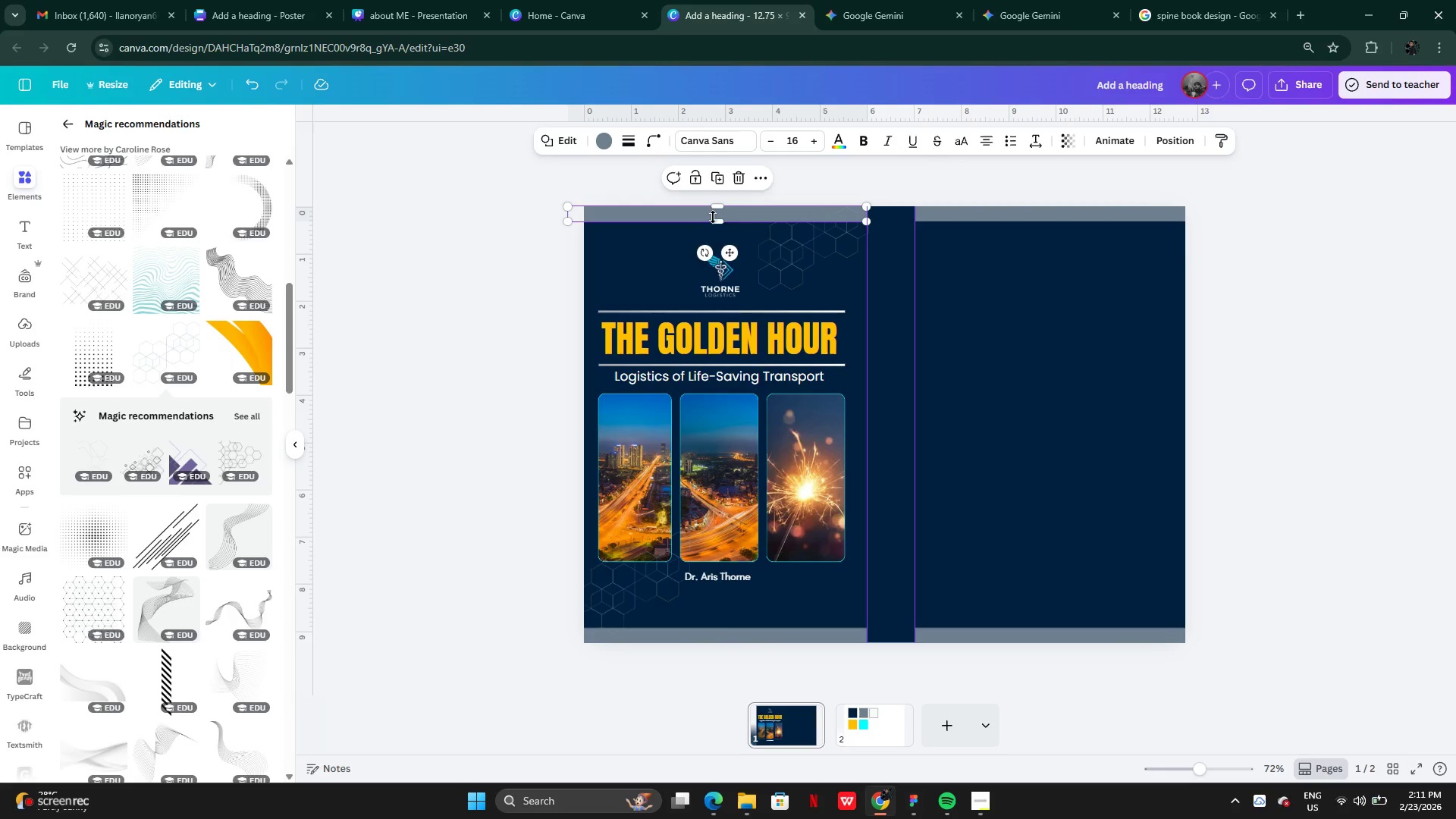 
hold_key(key=ShiftLeft, duration=1.5)
left_click([759, 632])
 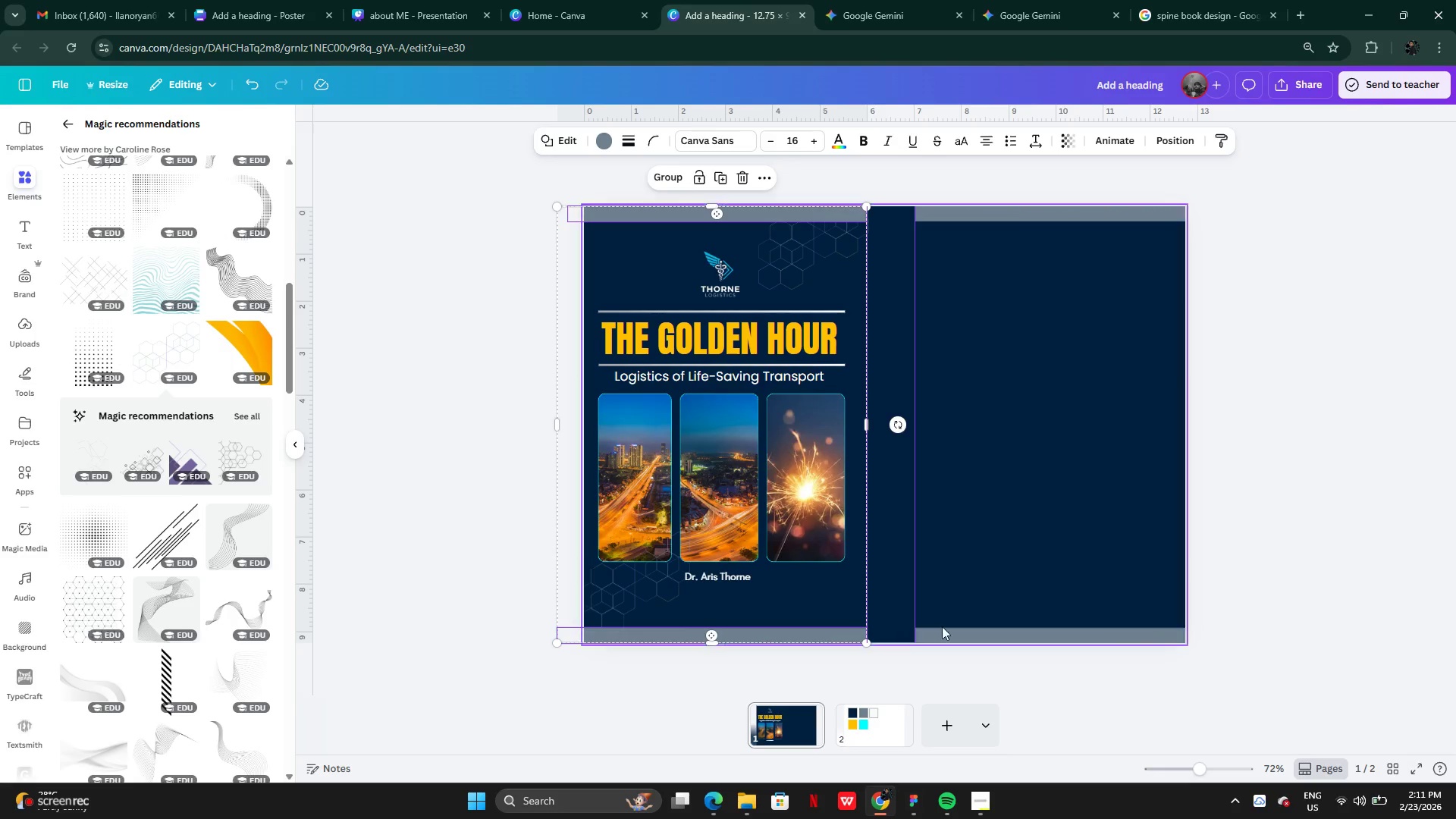 
hold_key(key=ShiftLeft, duration=1.51)
left_click([975, 212])
 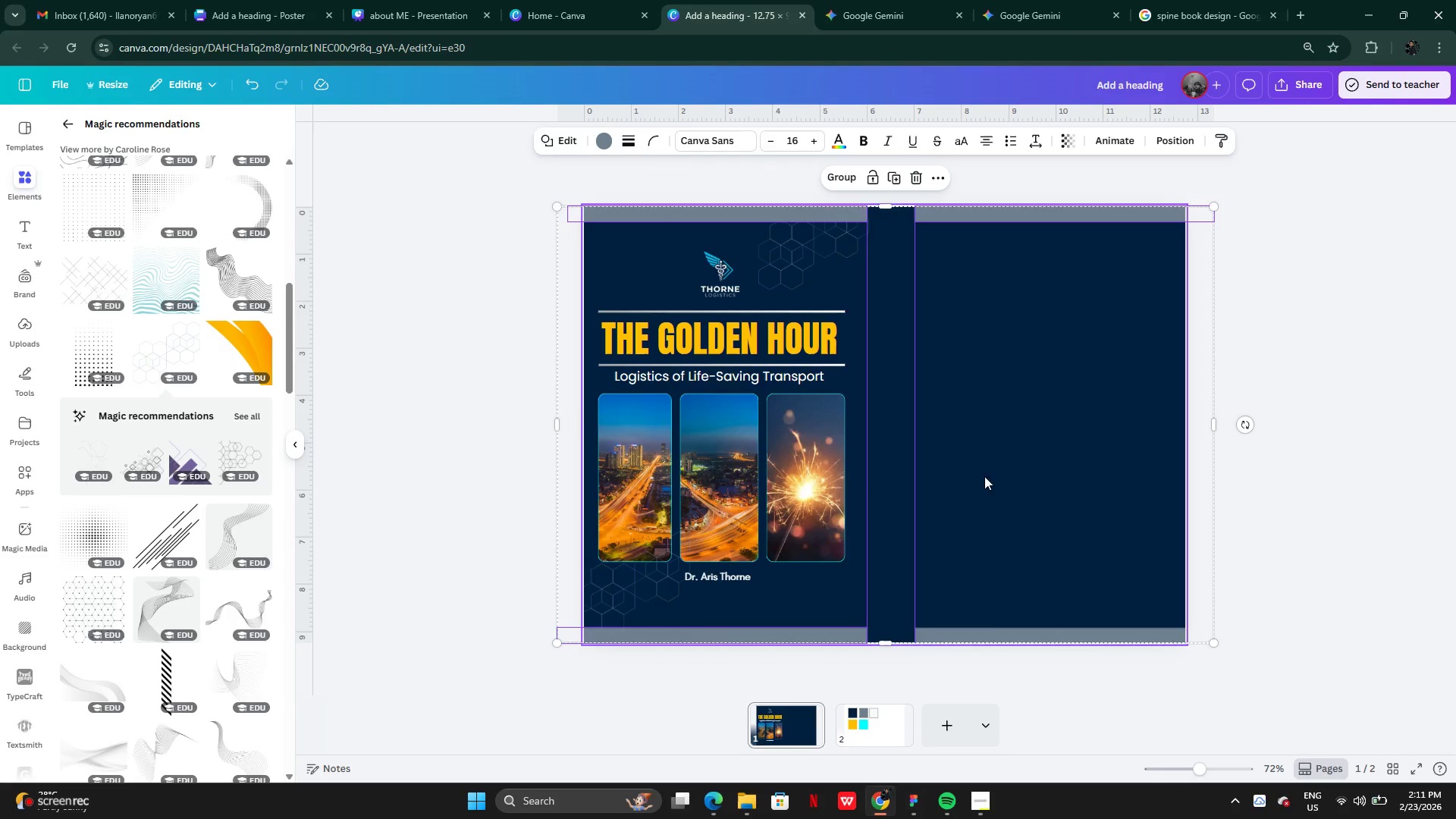 
hold_key(key=ShiftLeft, duration=1.52)
left_click([996, 638])
 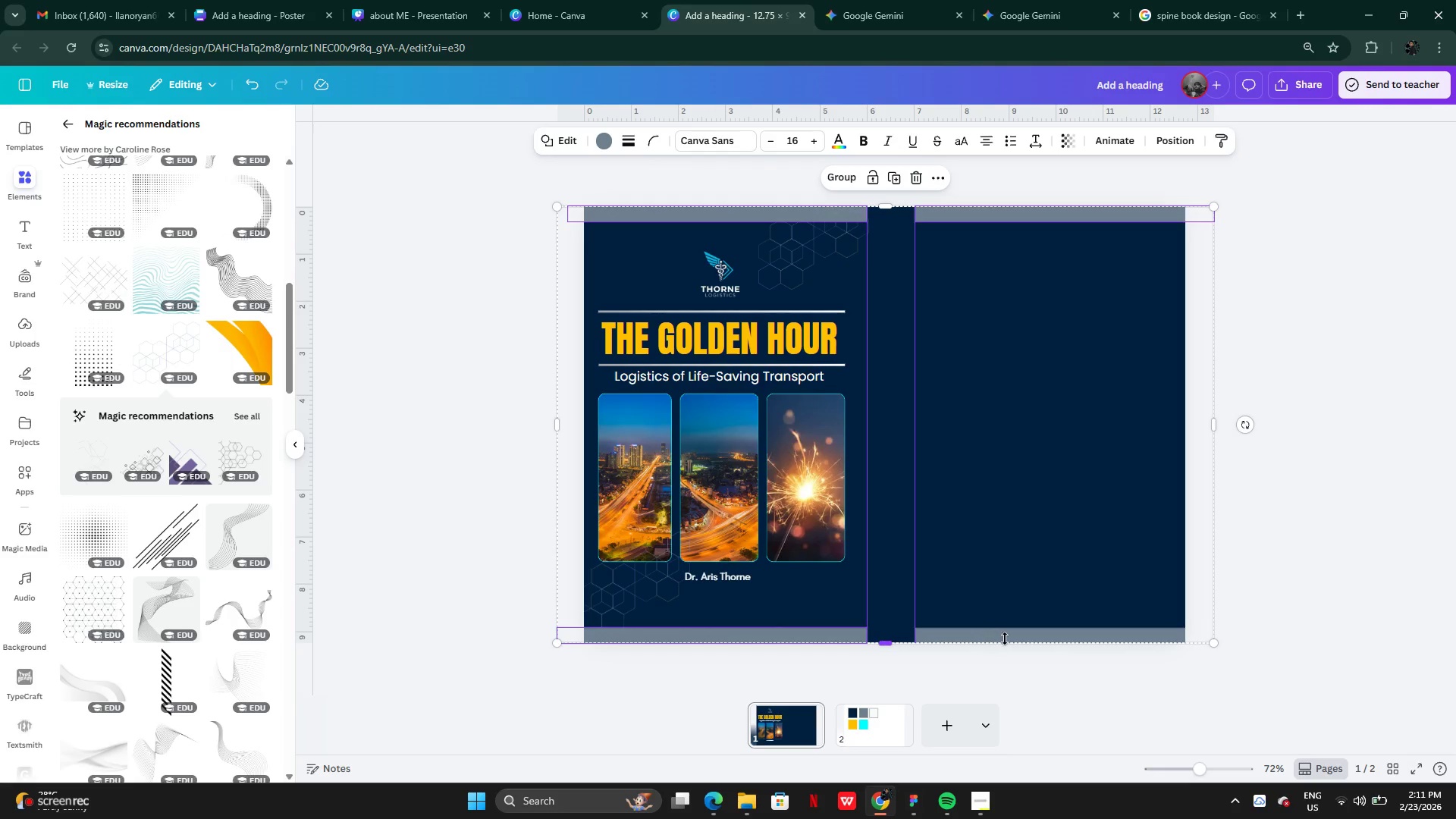 
hold_key(key=ShiftLeft, duration=1.5)
left_click([1020, 632])
 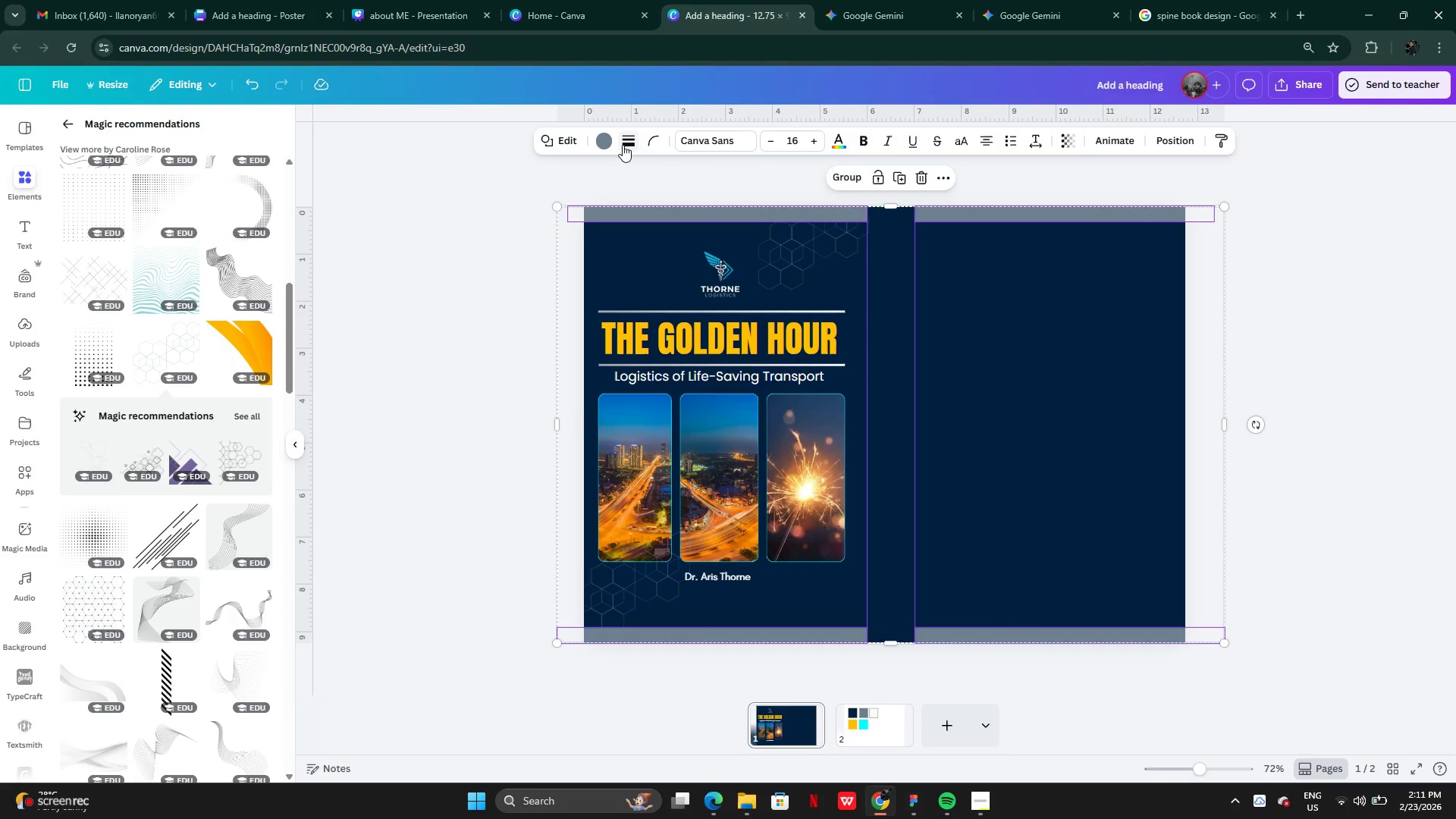 
left_click([604, 137])
 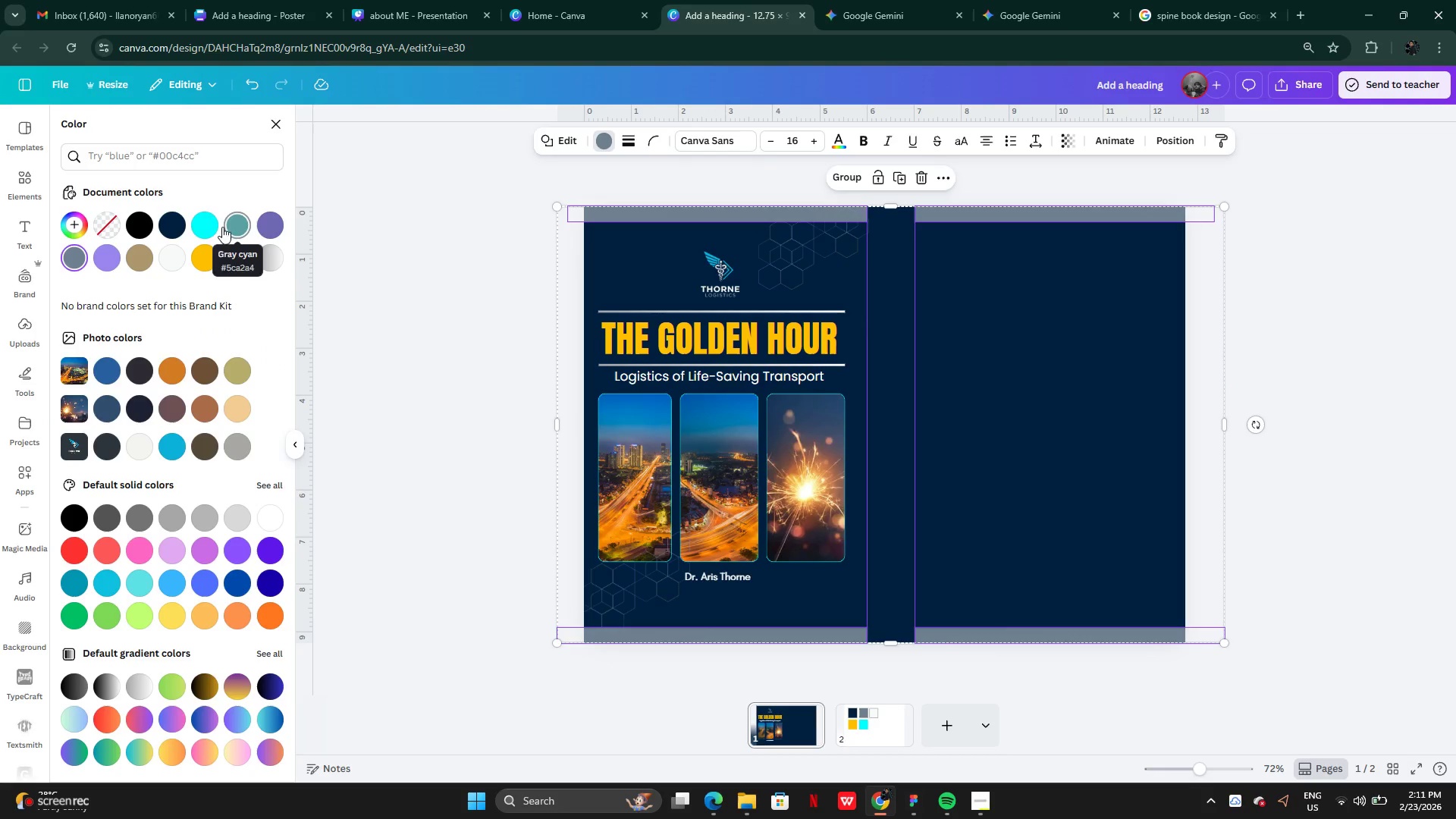 
left_click([202, 227])
 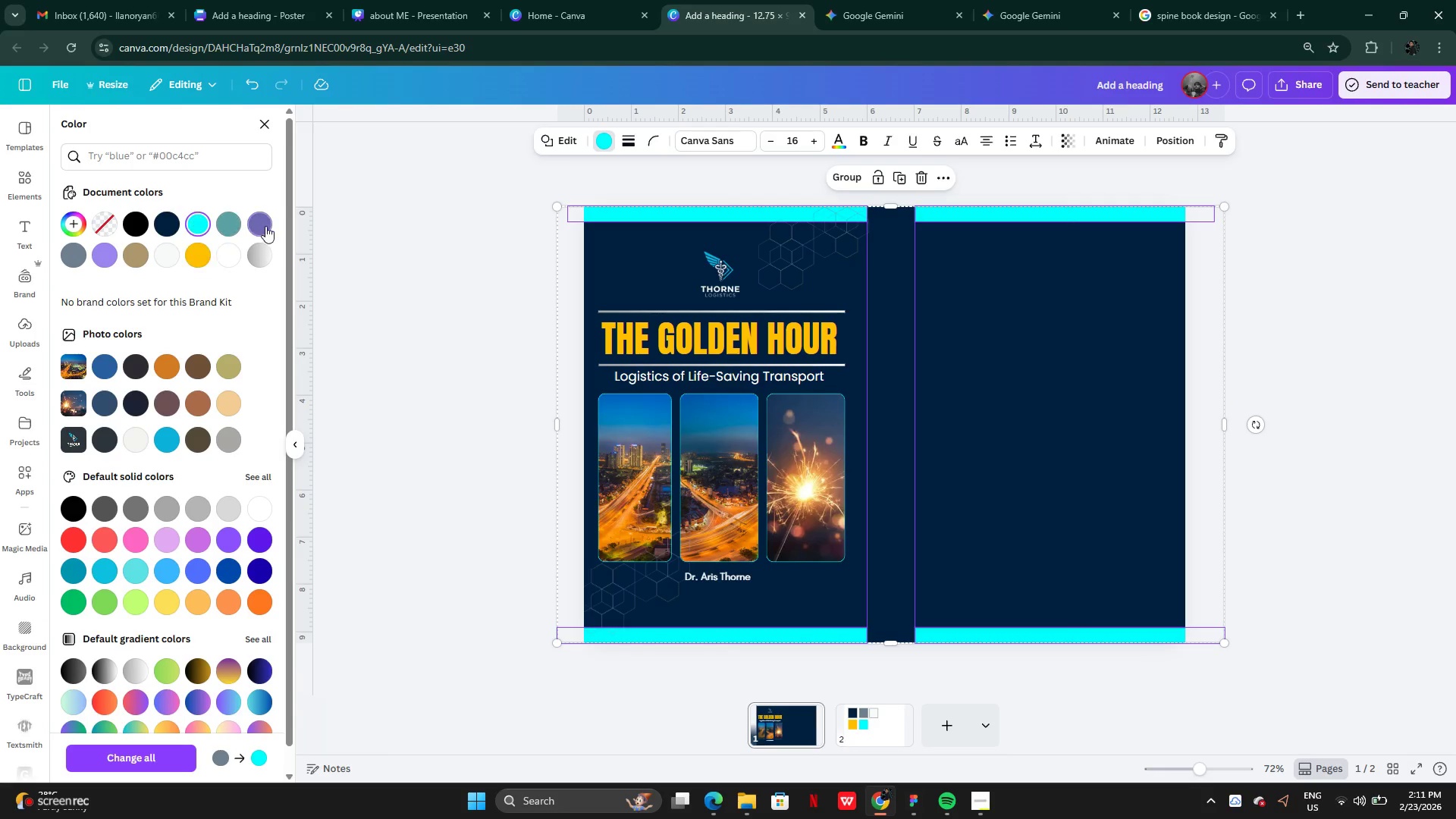 
left_click([265, 226])
 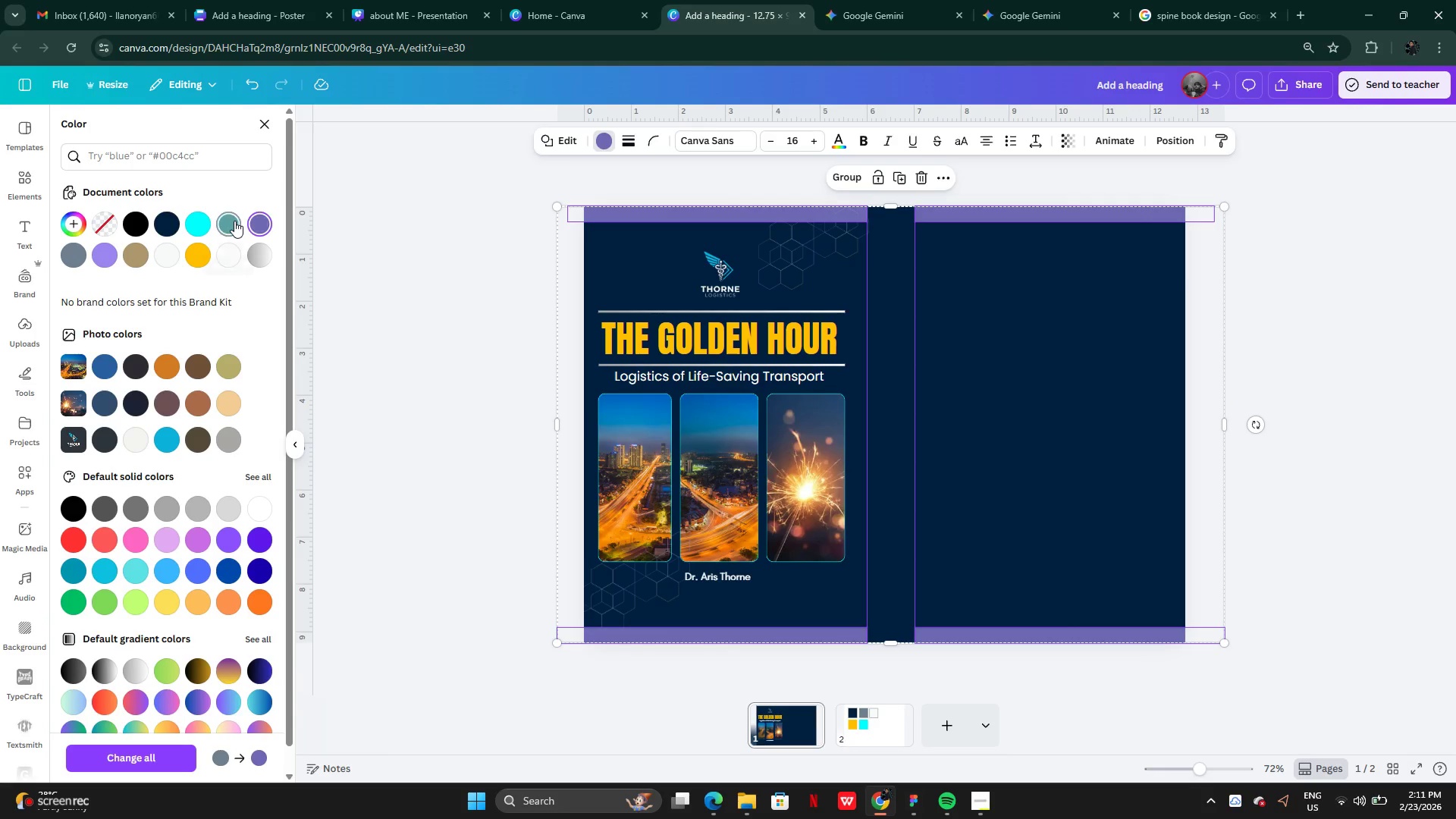 
left_click([234, 221])
 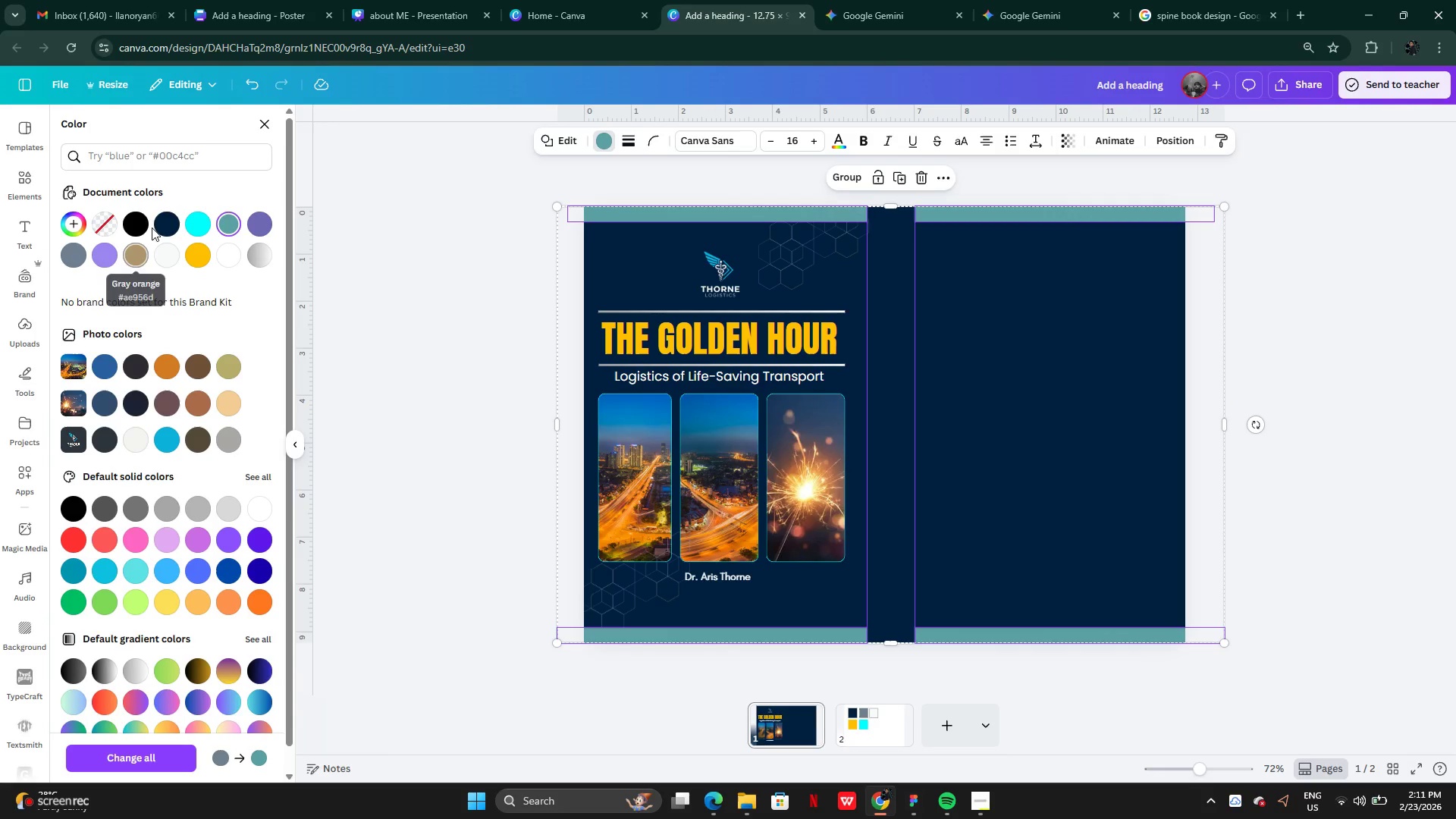 
left_click([161, 223])
 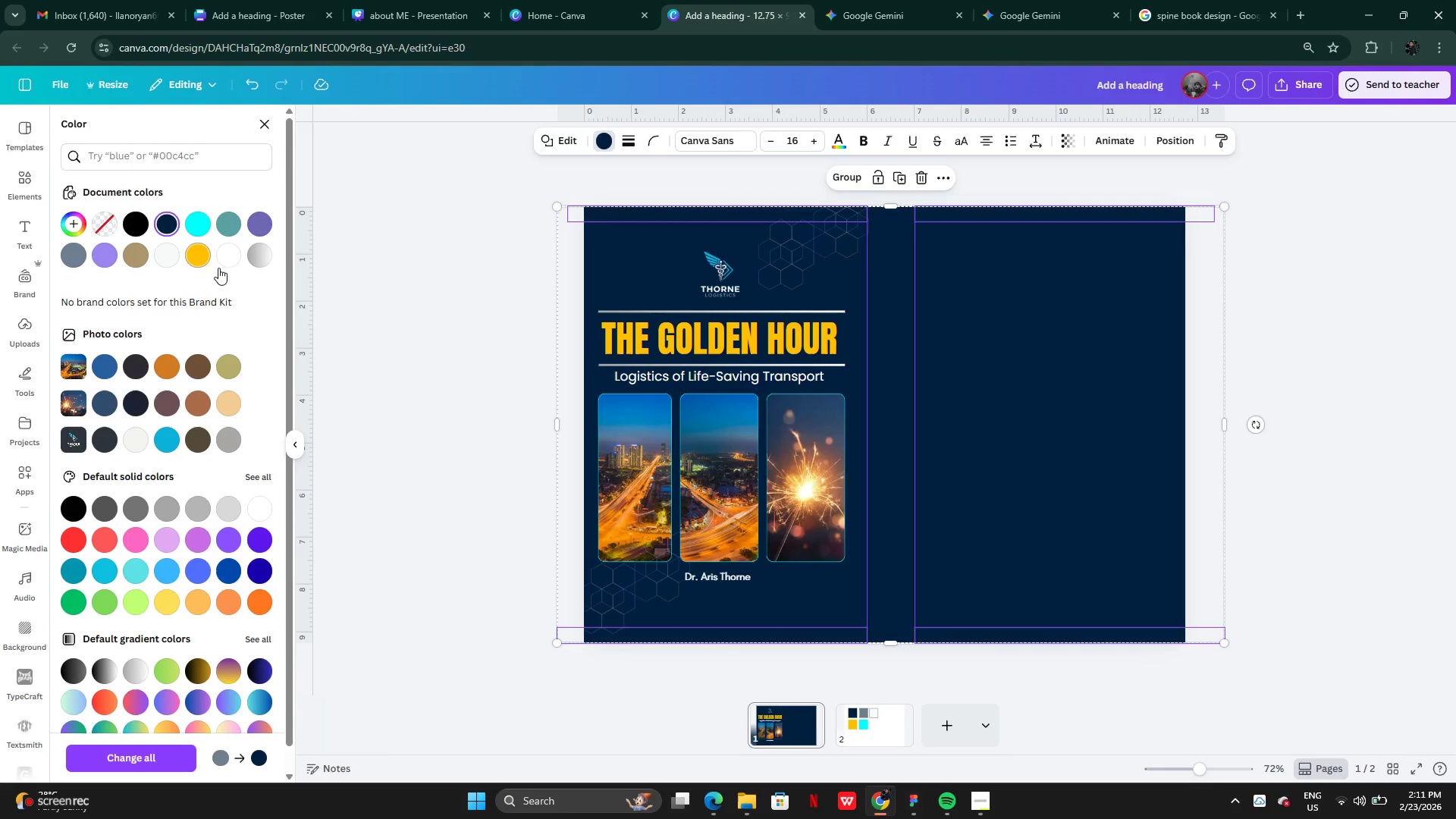 
left_click([229, 257])
 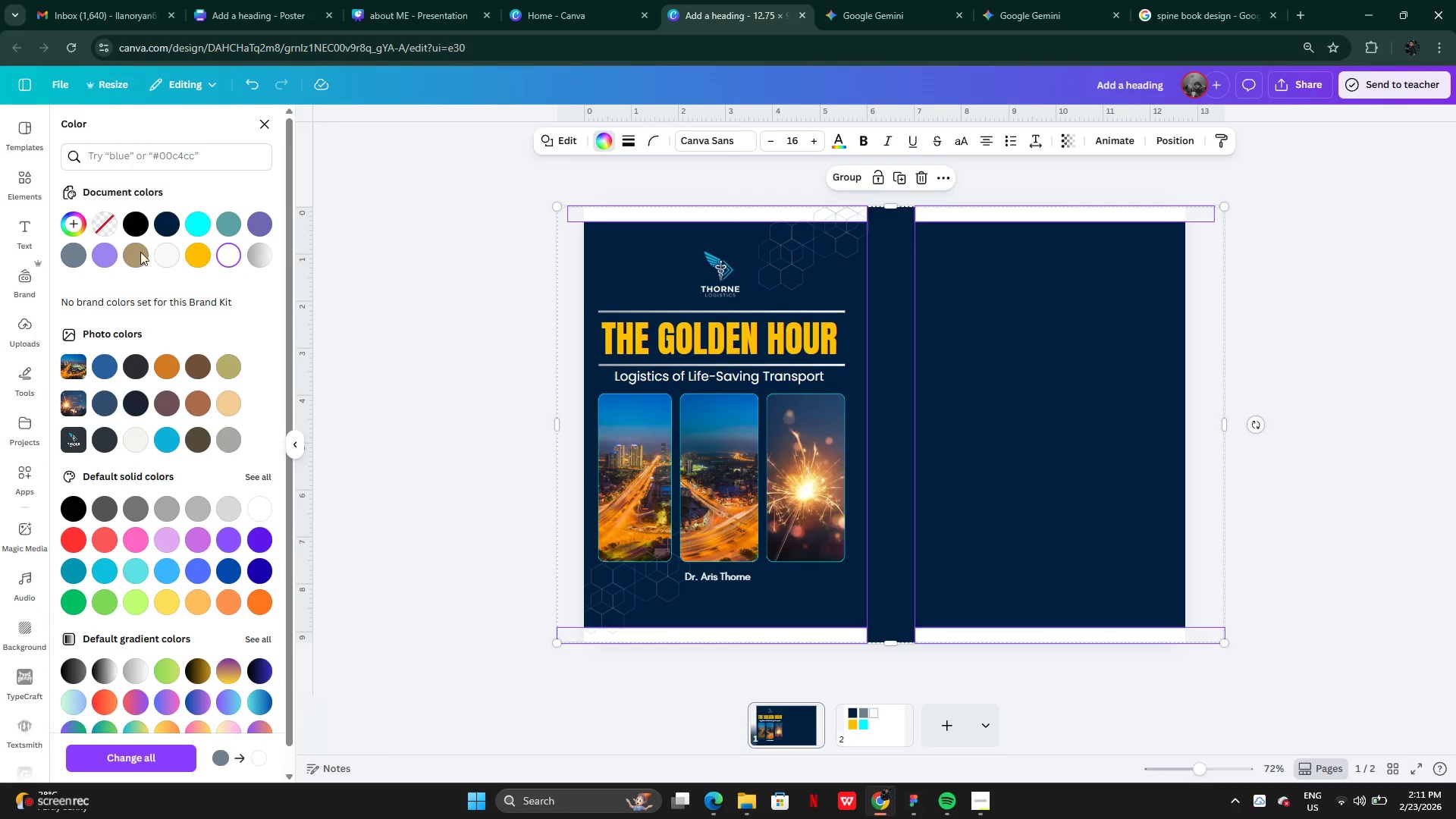 
left_click([78, 258])
 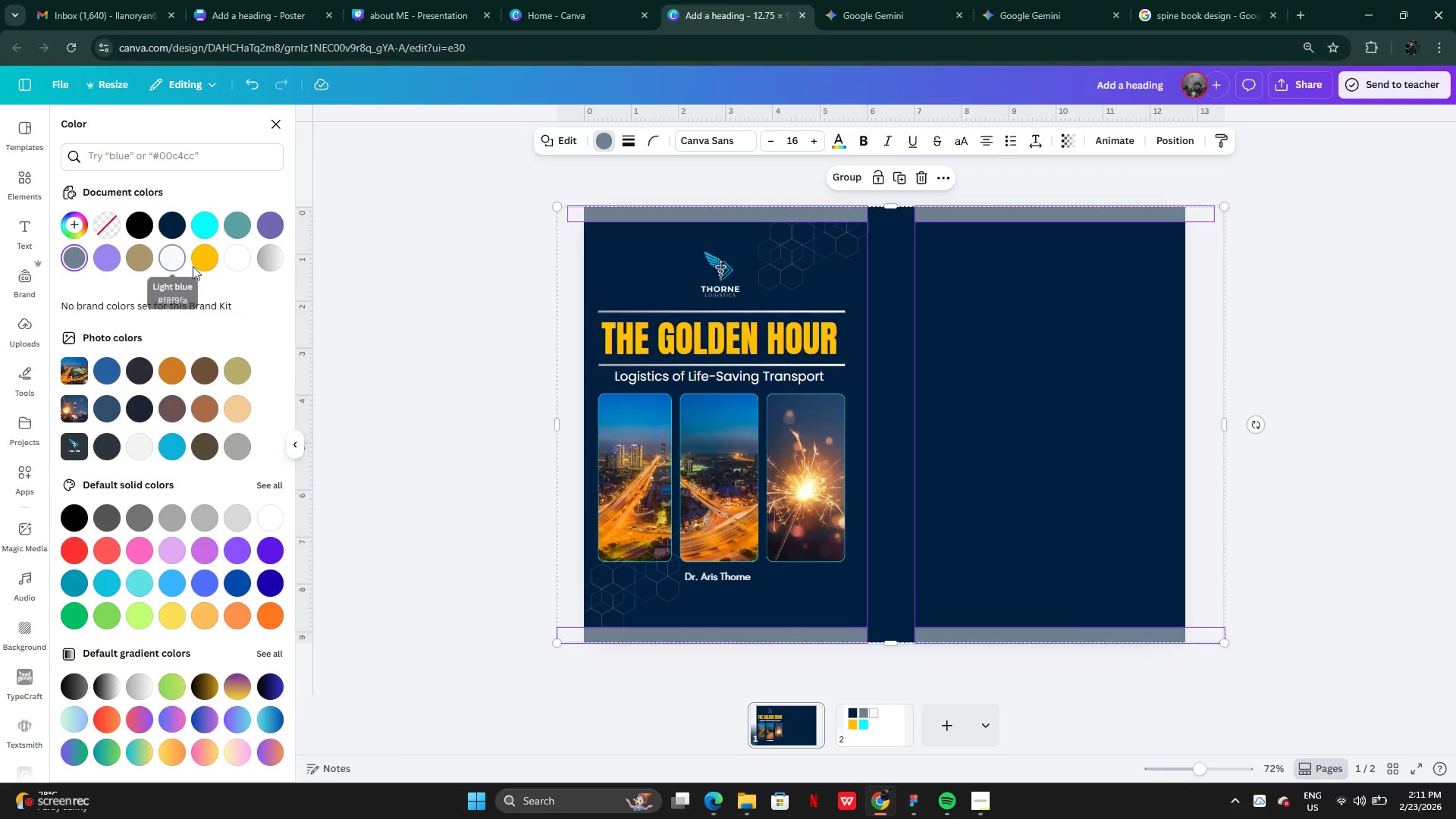 
left_click([202, 268])
 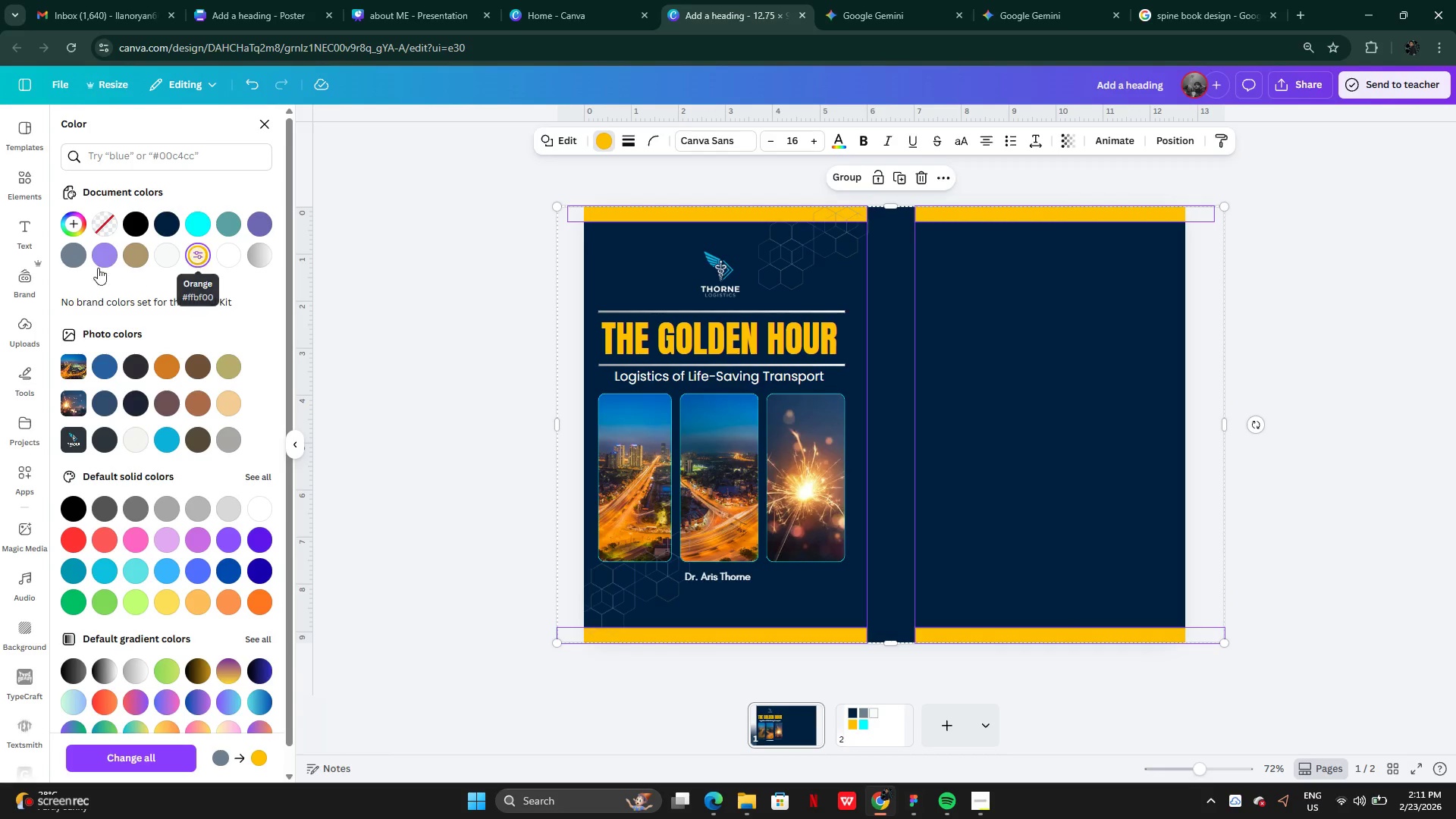 
left_click([77, 263])
 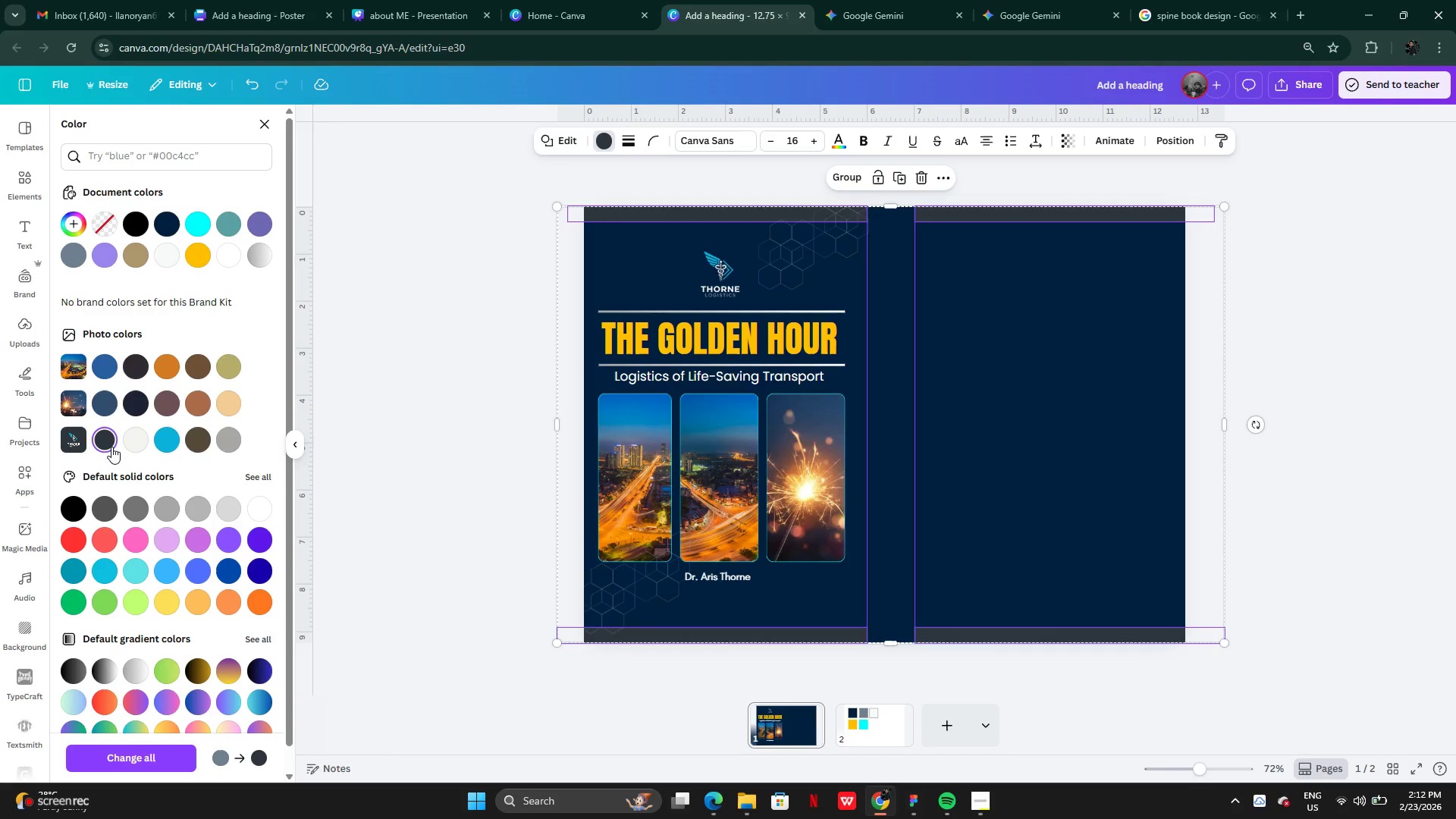 
wait(7.12)
 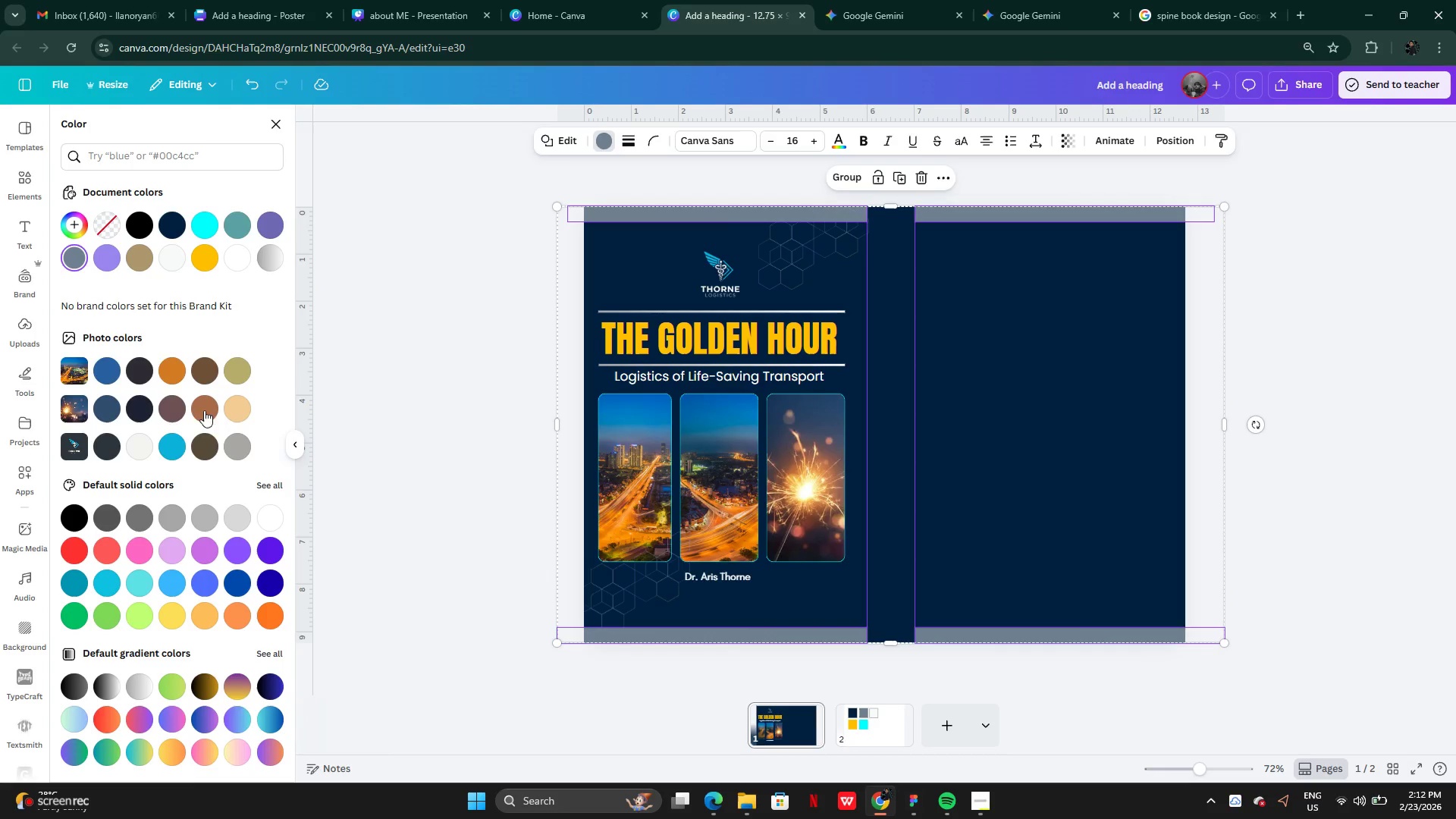 
left_click([132, 401])
 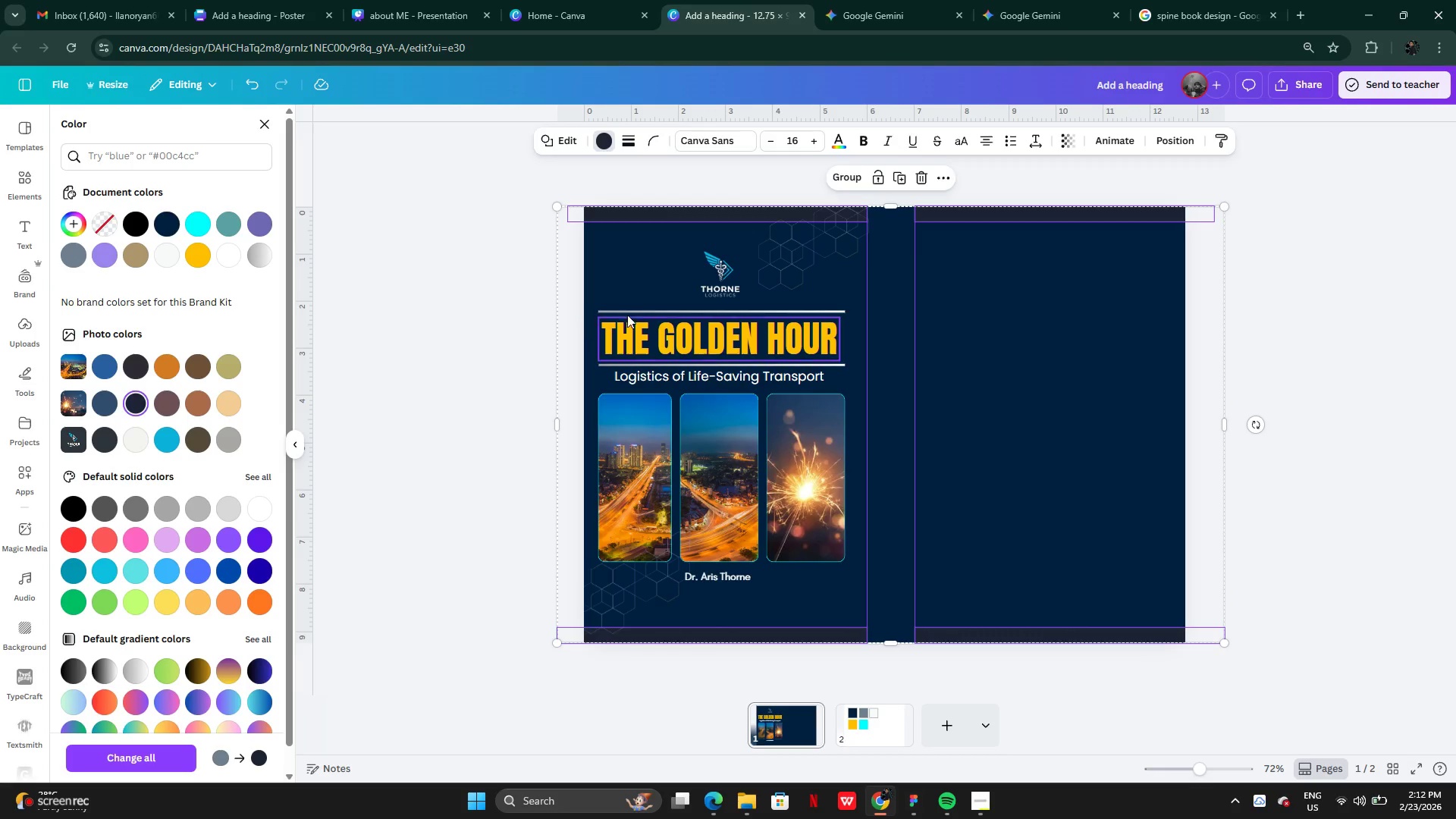 
left_click([785, 278])
 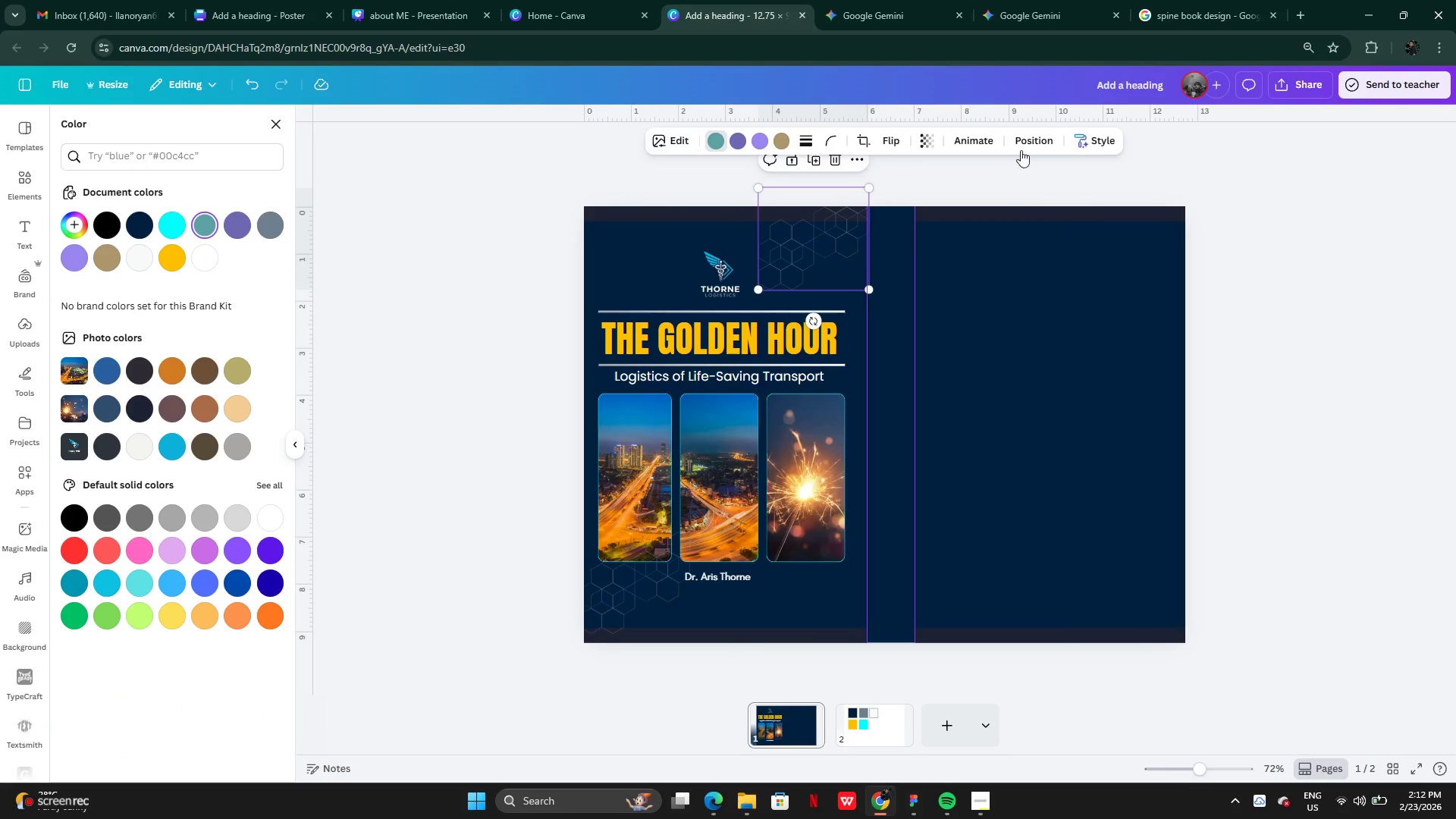 
left_click([1023, 146])
 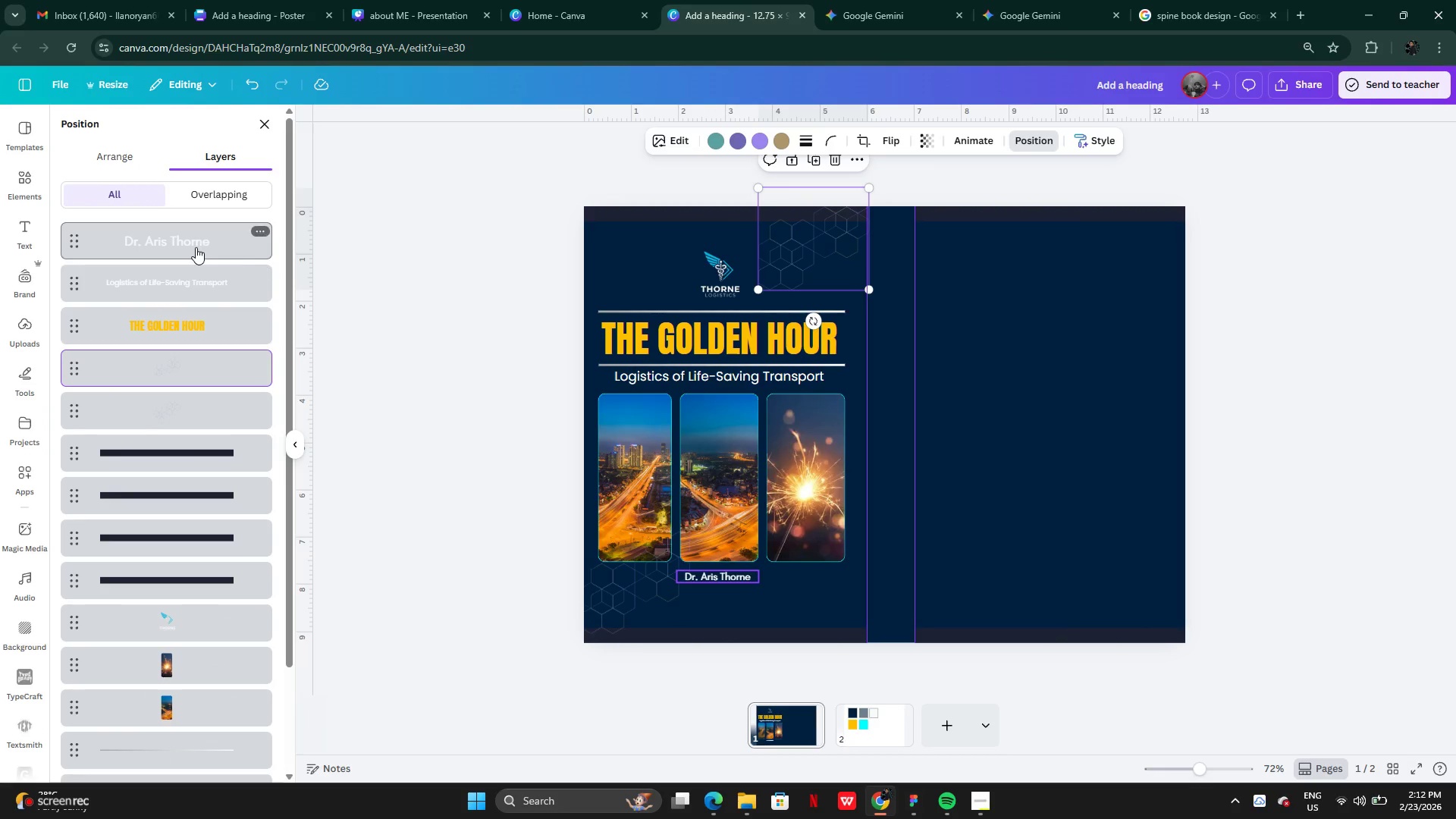 
left_click_drag(start_coordinate=[177, 403], to_coordinate=[155, 614])
 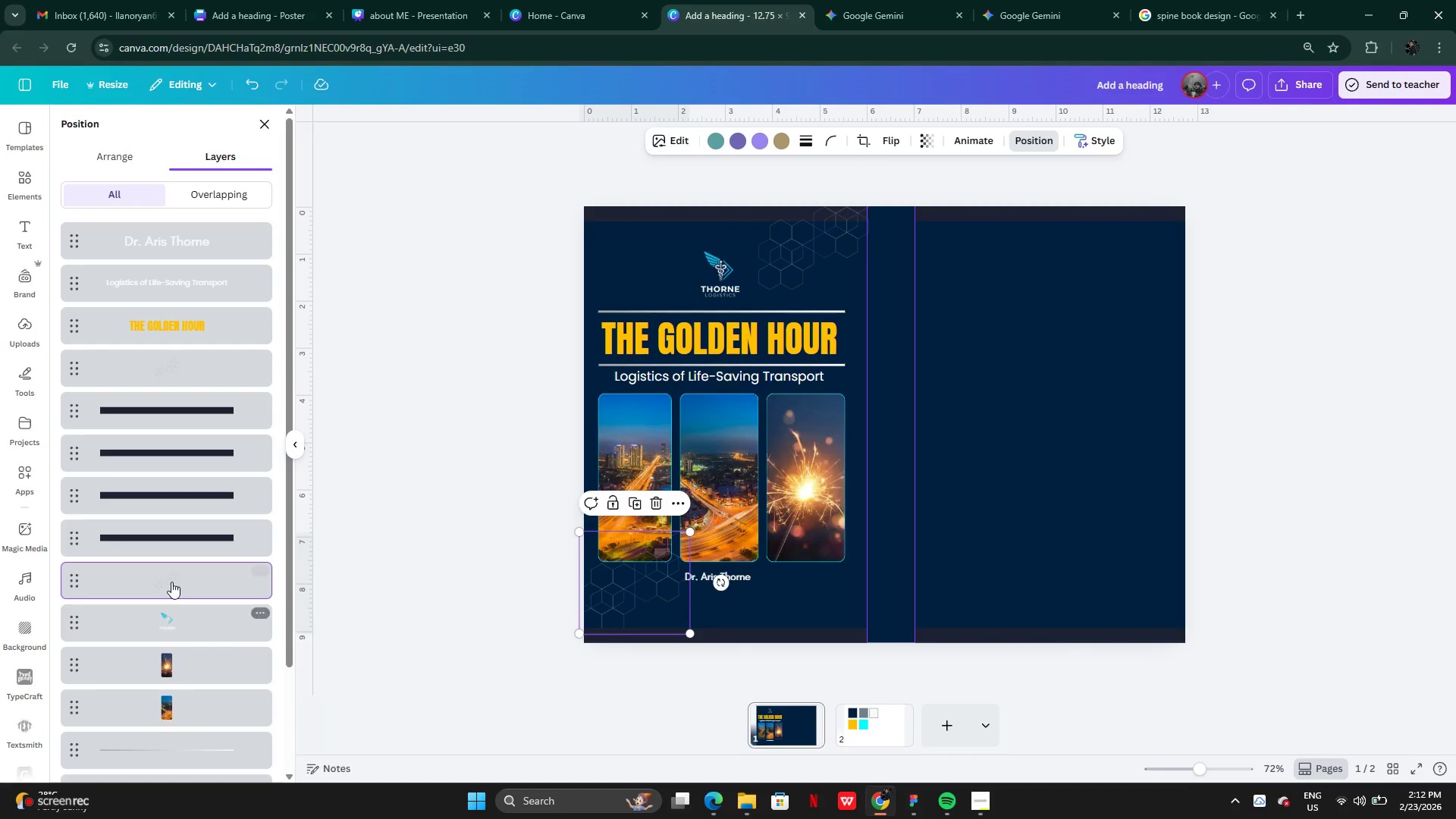 
left_click_drag(start_coordinate=[172, 576], to_coordinate=[168, 695])
 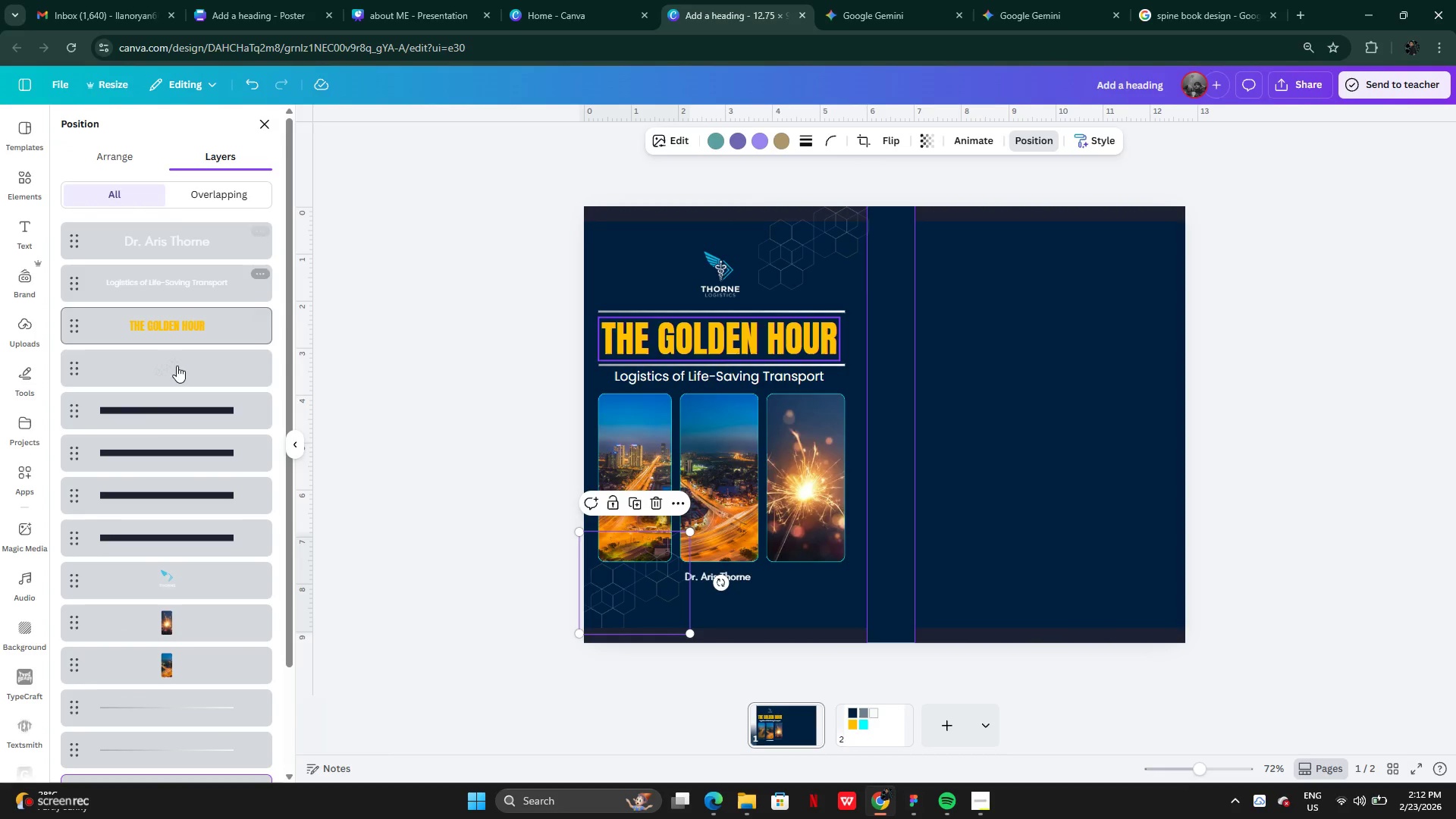 
left_click_drag(start_coordinate=[196, 350], to_coordinate=[185, 707])
 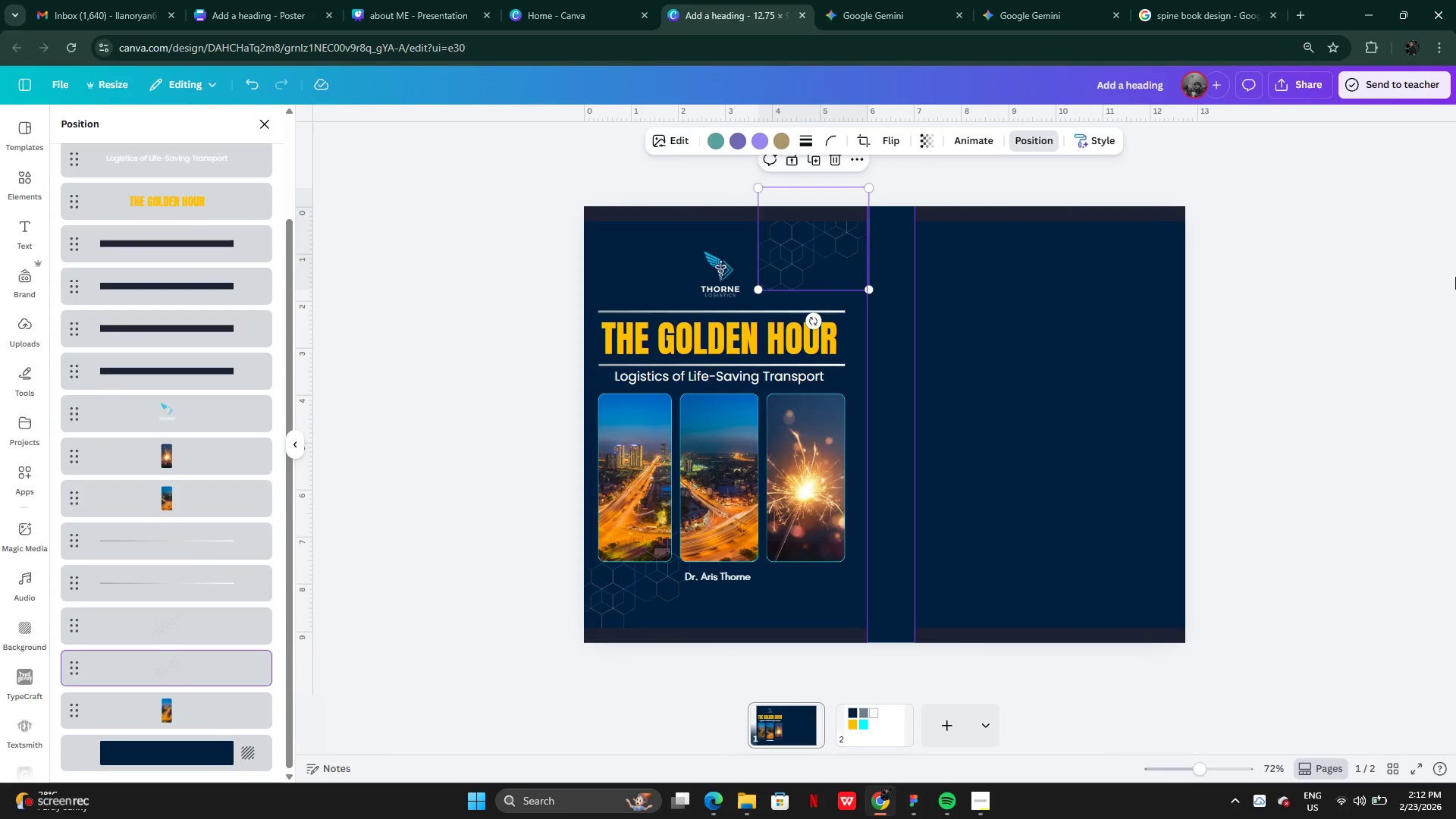 
left_click([1410, 285])
 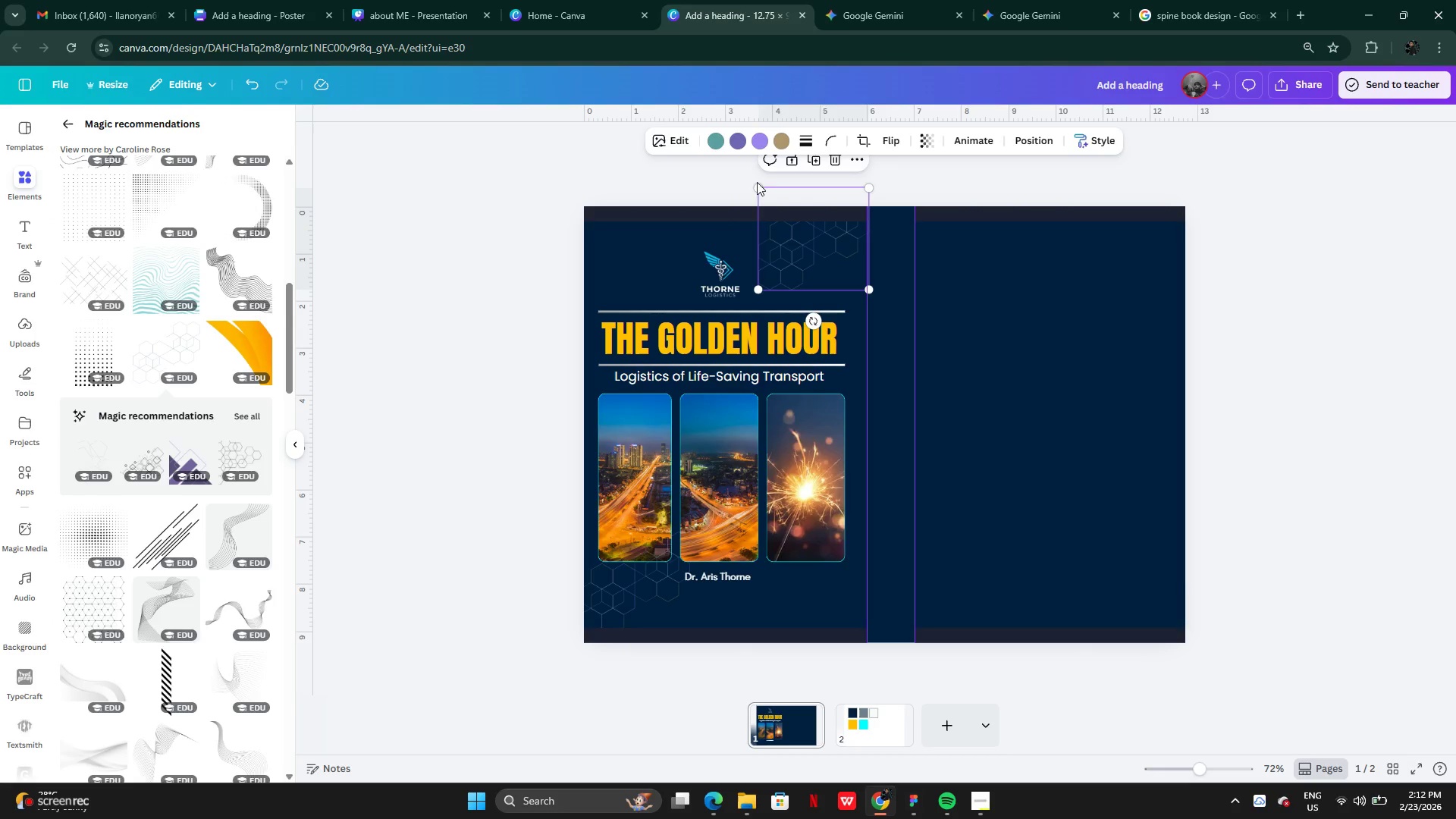 
left_click_drag(start_coordinate=[757, 185], to_coordinate=[456, 178])
 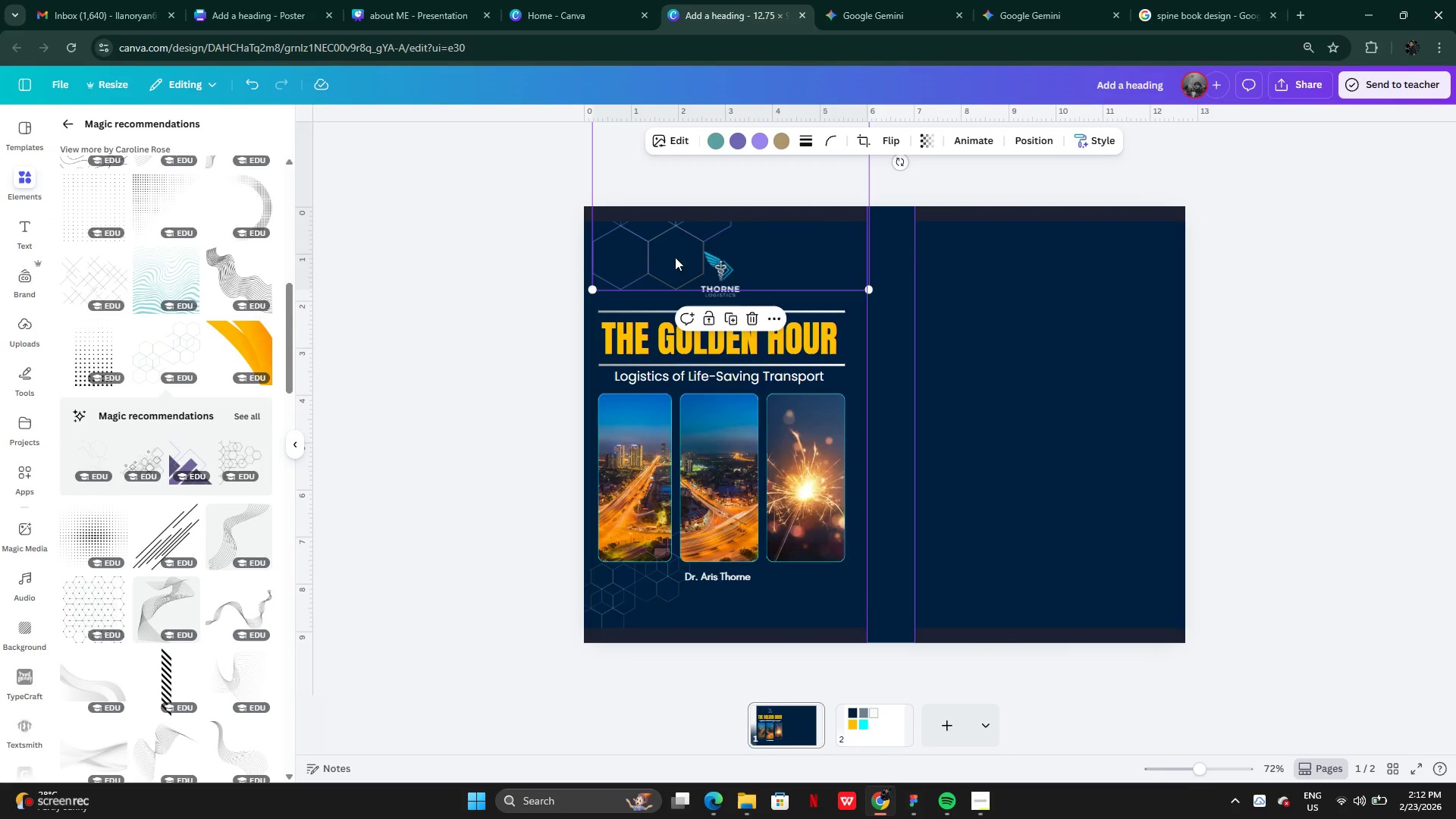 
left_click_drag(start_coordinate=[667, 293], to_coordinate=[655, 343])
 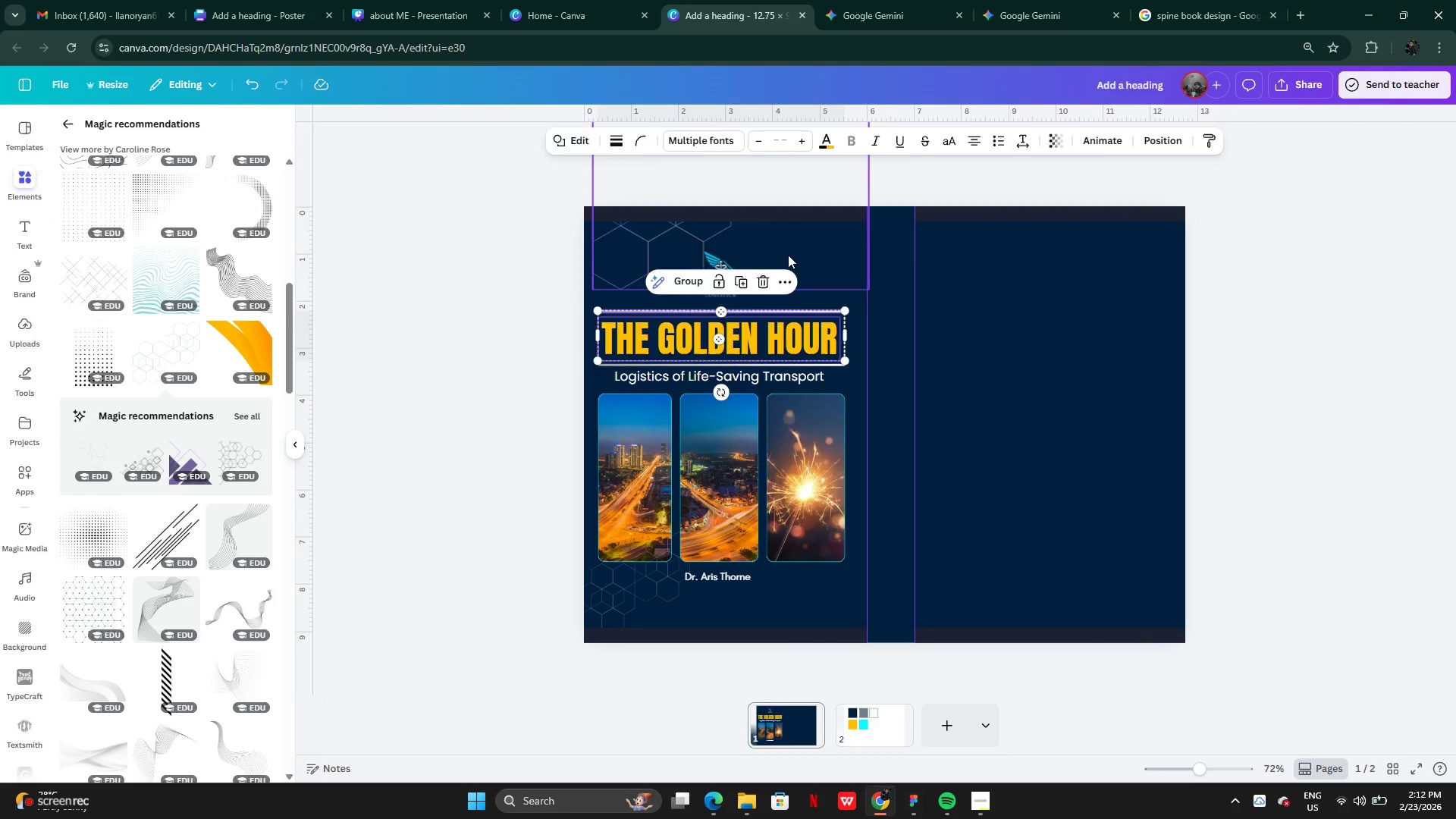 
left_click([788, 255])
 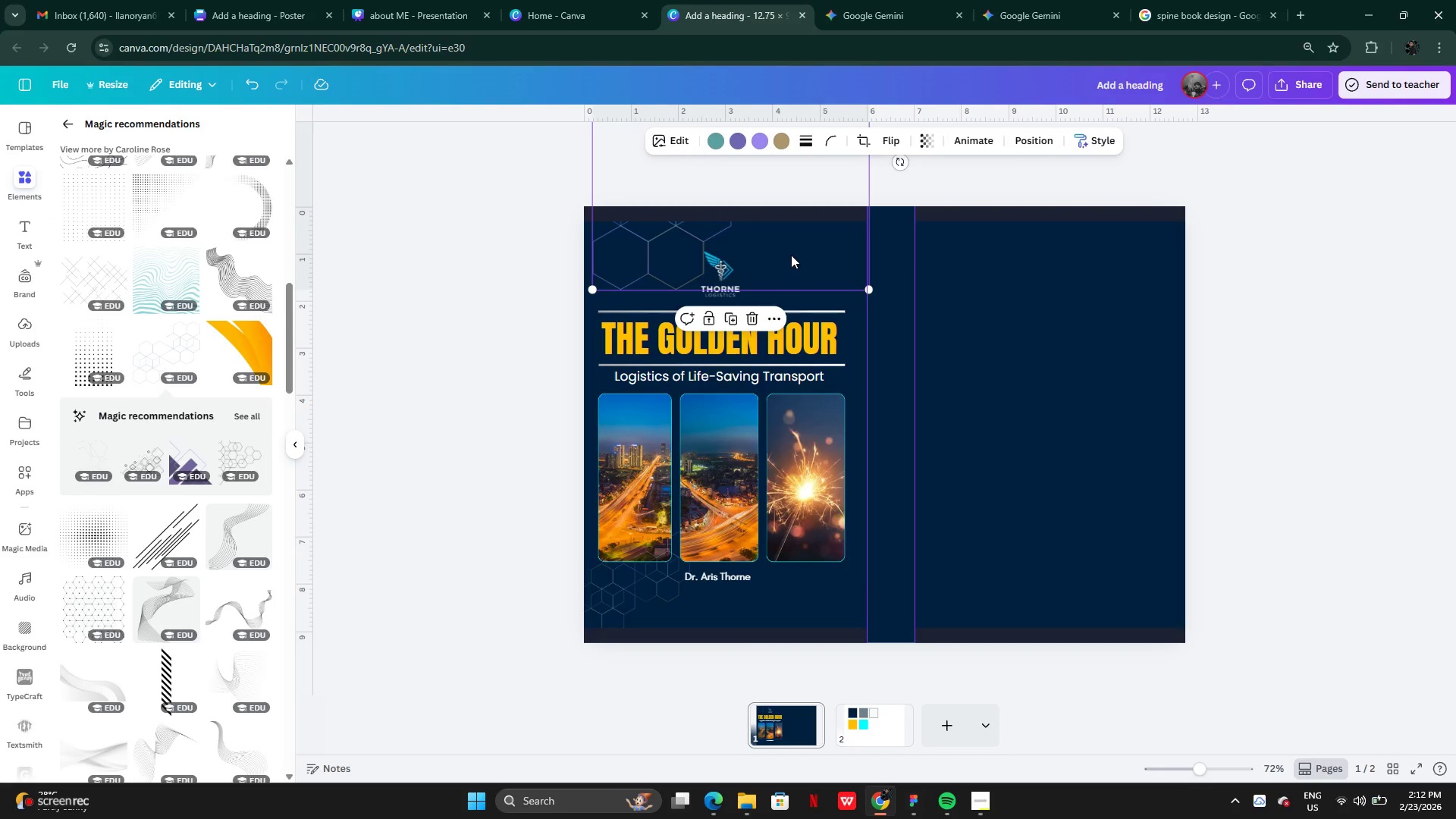 
left_click_drag(start_coordinate=[791, 255], to_coordinate=[781, 494])
 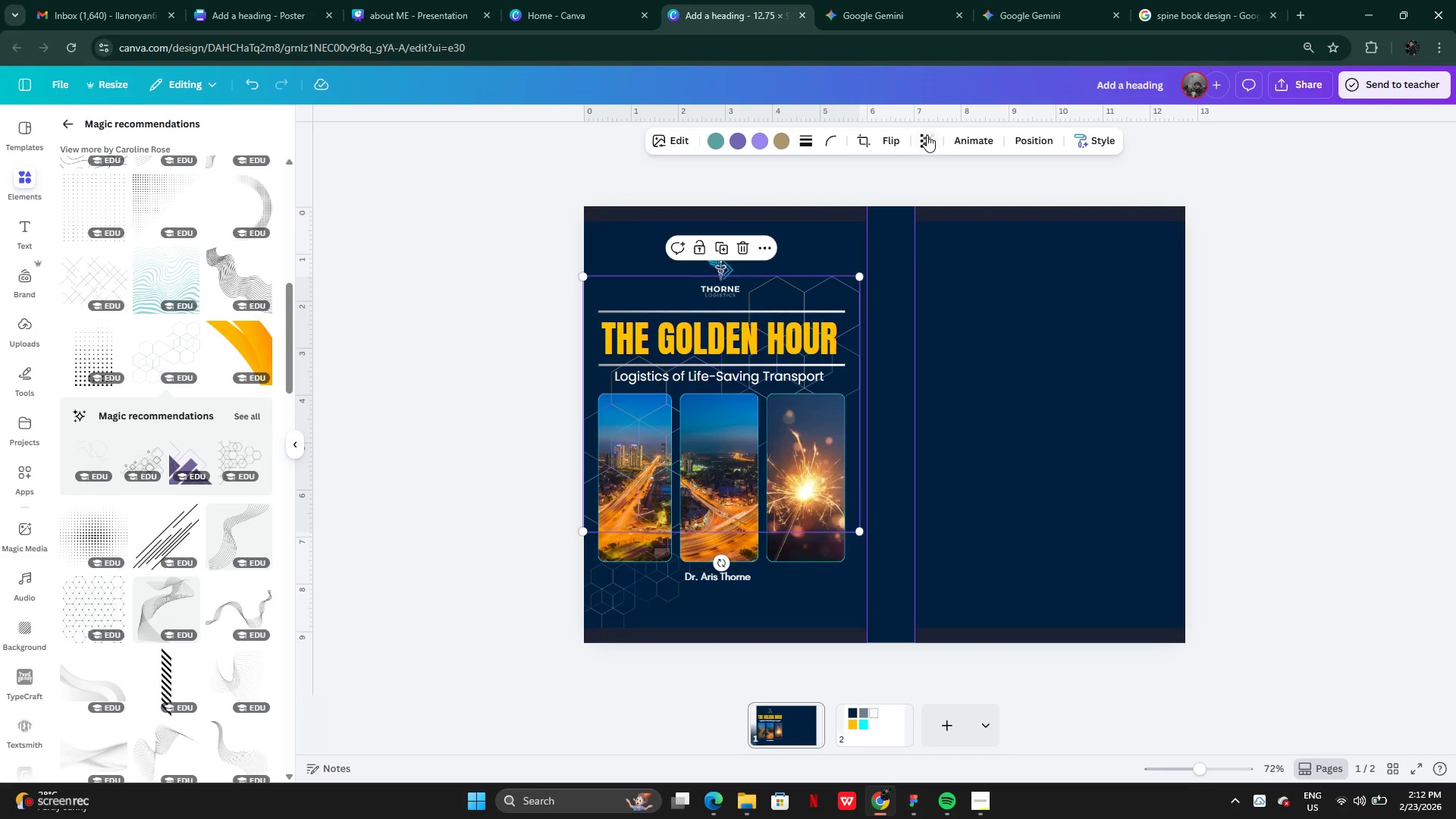 
left_click([925, 136])
 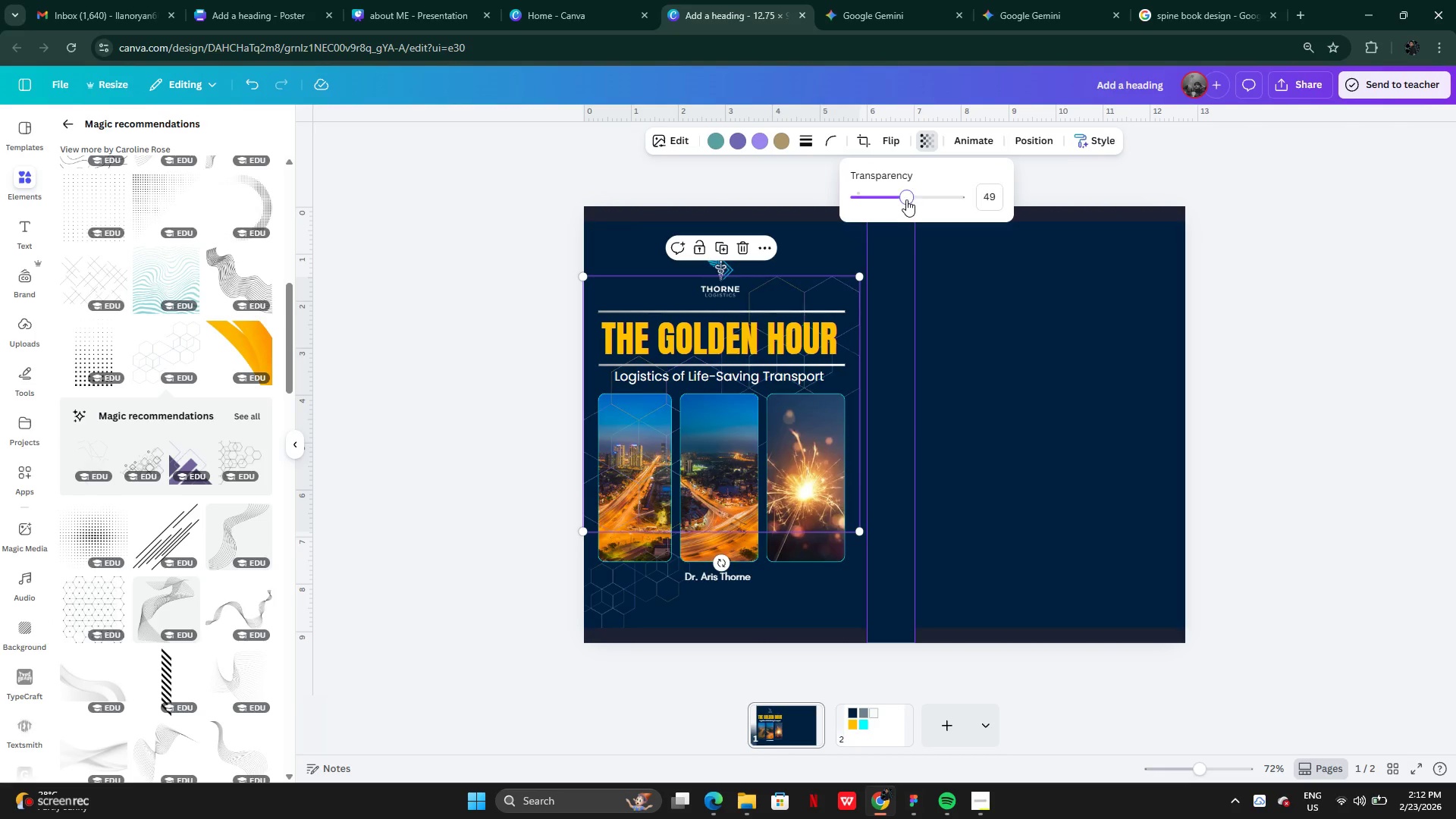 
left_click_drag(start_coordinate=[906, 199], to_coordinate=[890, 194])
 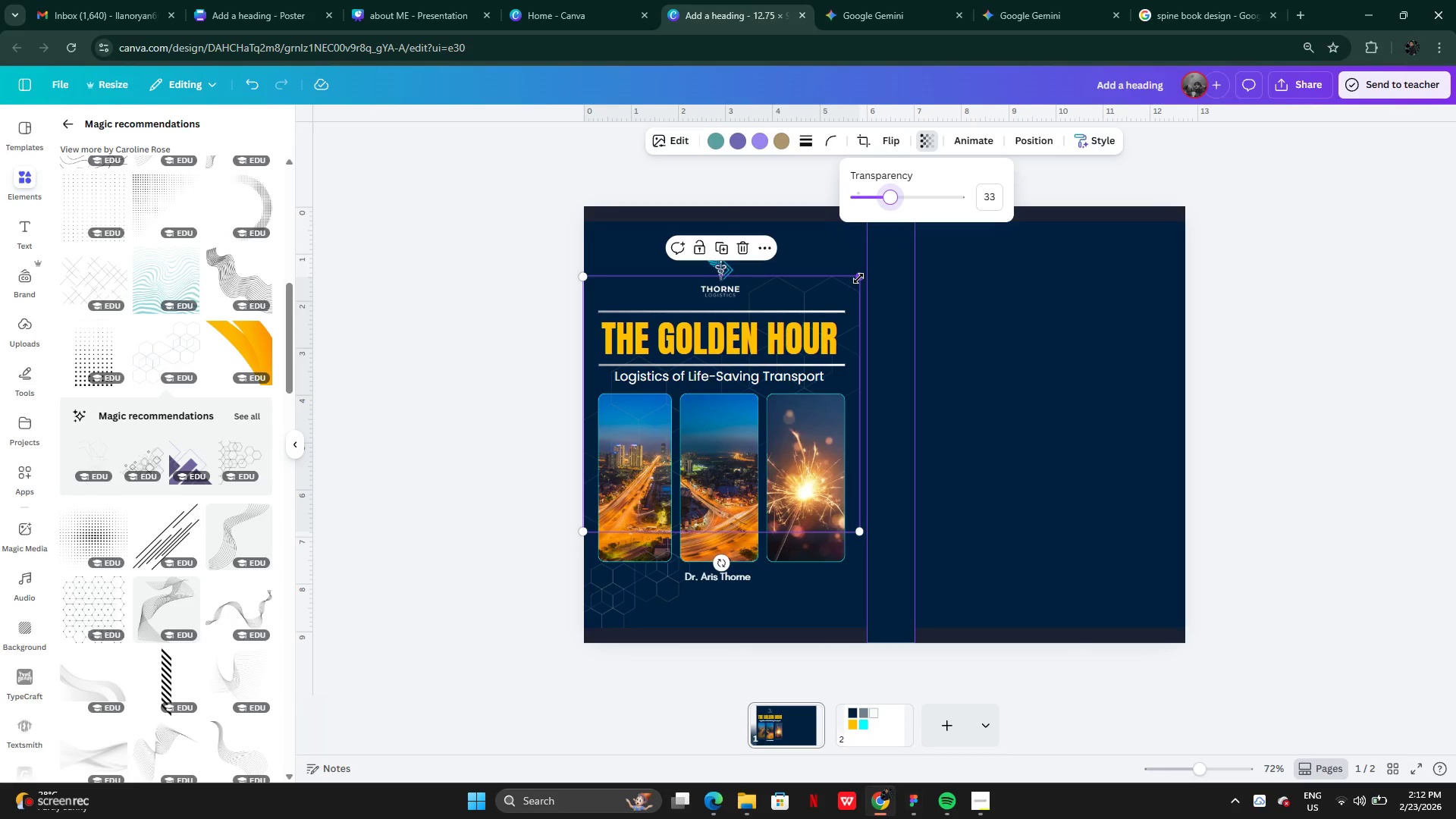 
left_click_drag(start_coordinate=[859, 278], to_coordinate=[861, 274])
 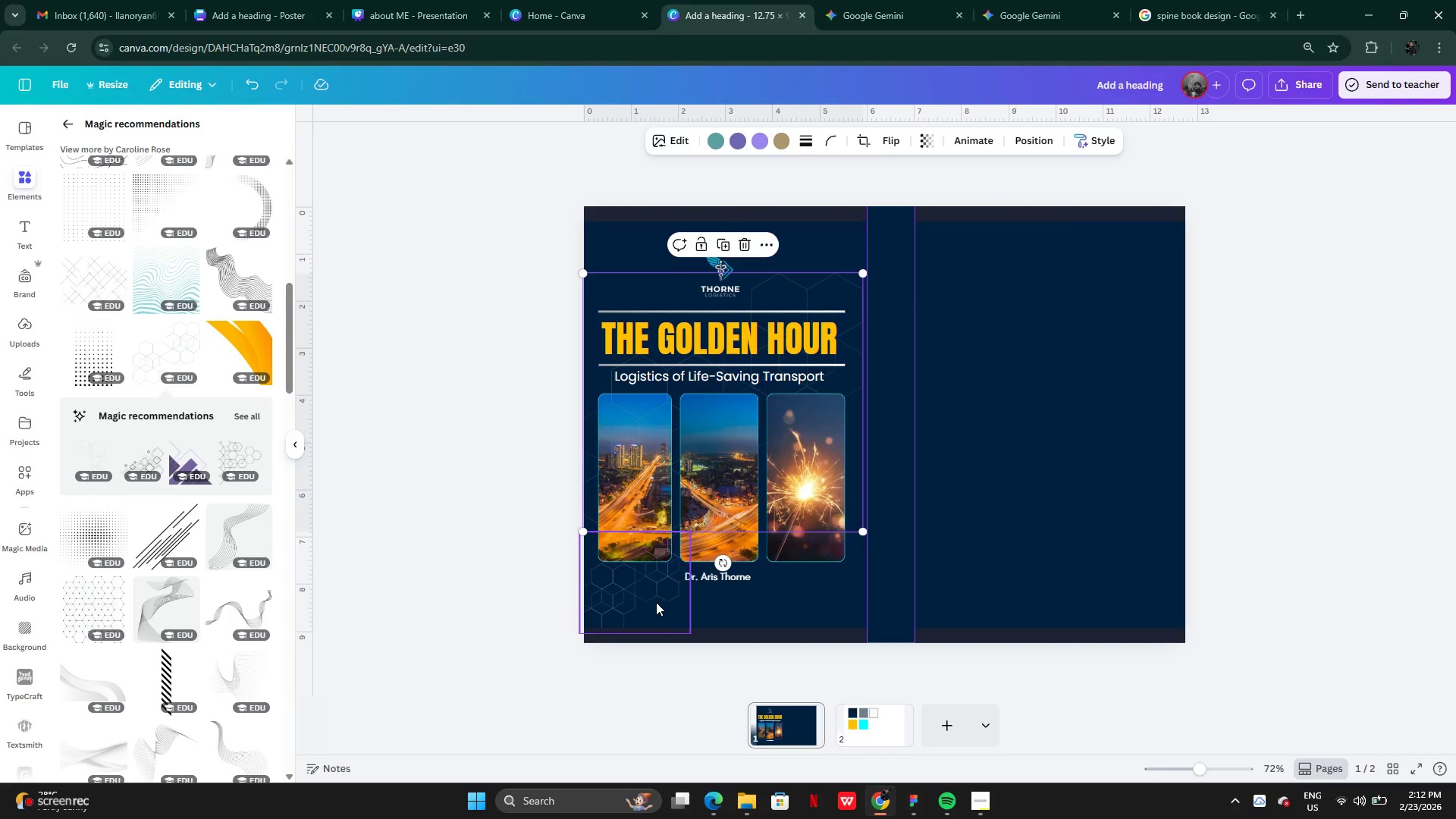 
left_click_drag(start_coordinate=[656, 602], to_coordinate=[624, 644])
 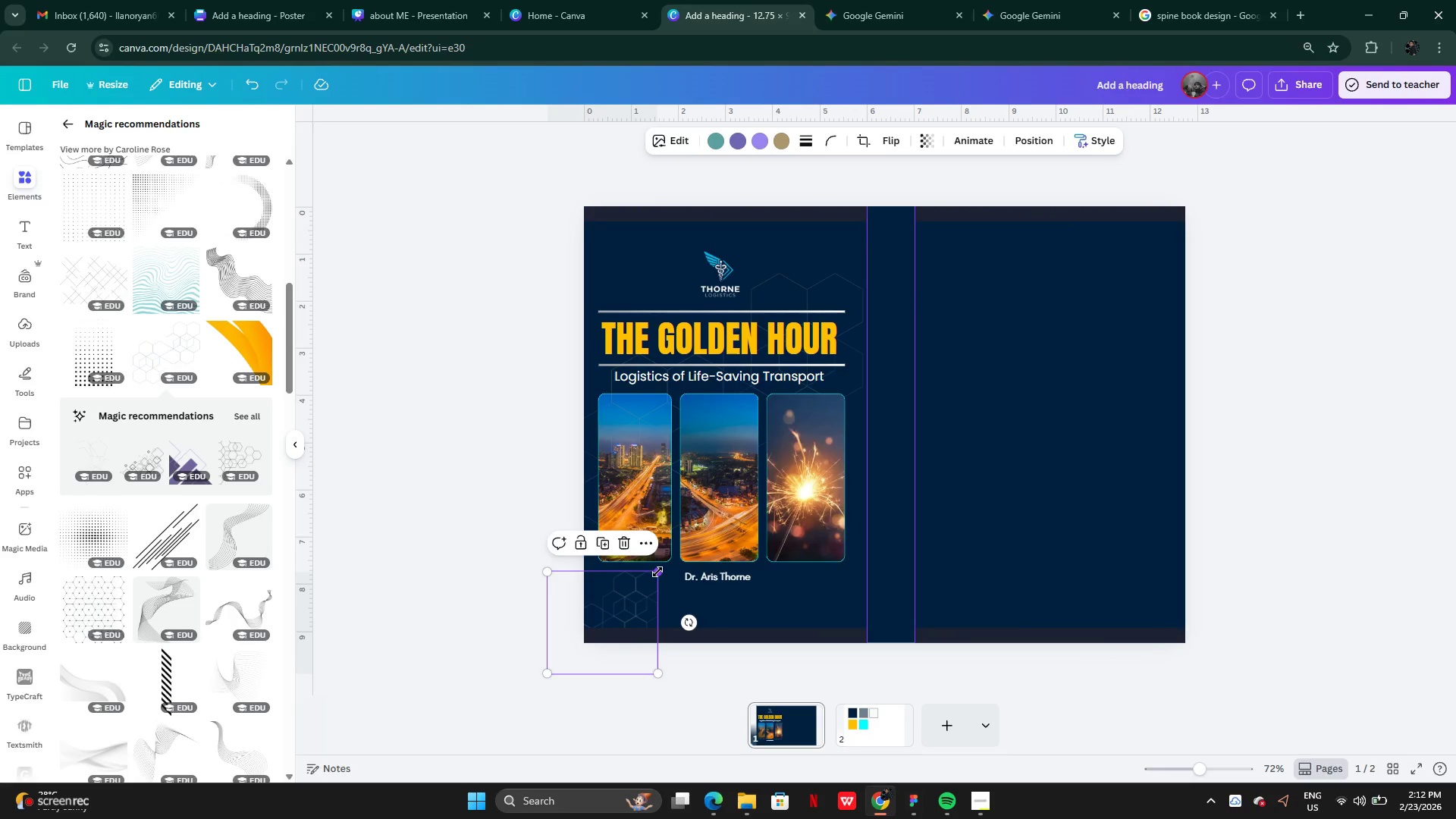 
left_click_drag(start_coordinate=[657, 572], to_coordinate=[915, 507])
 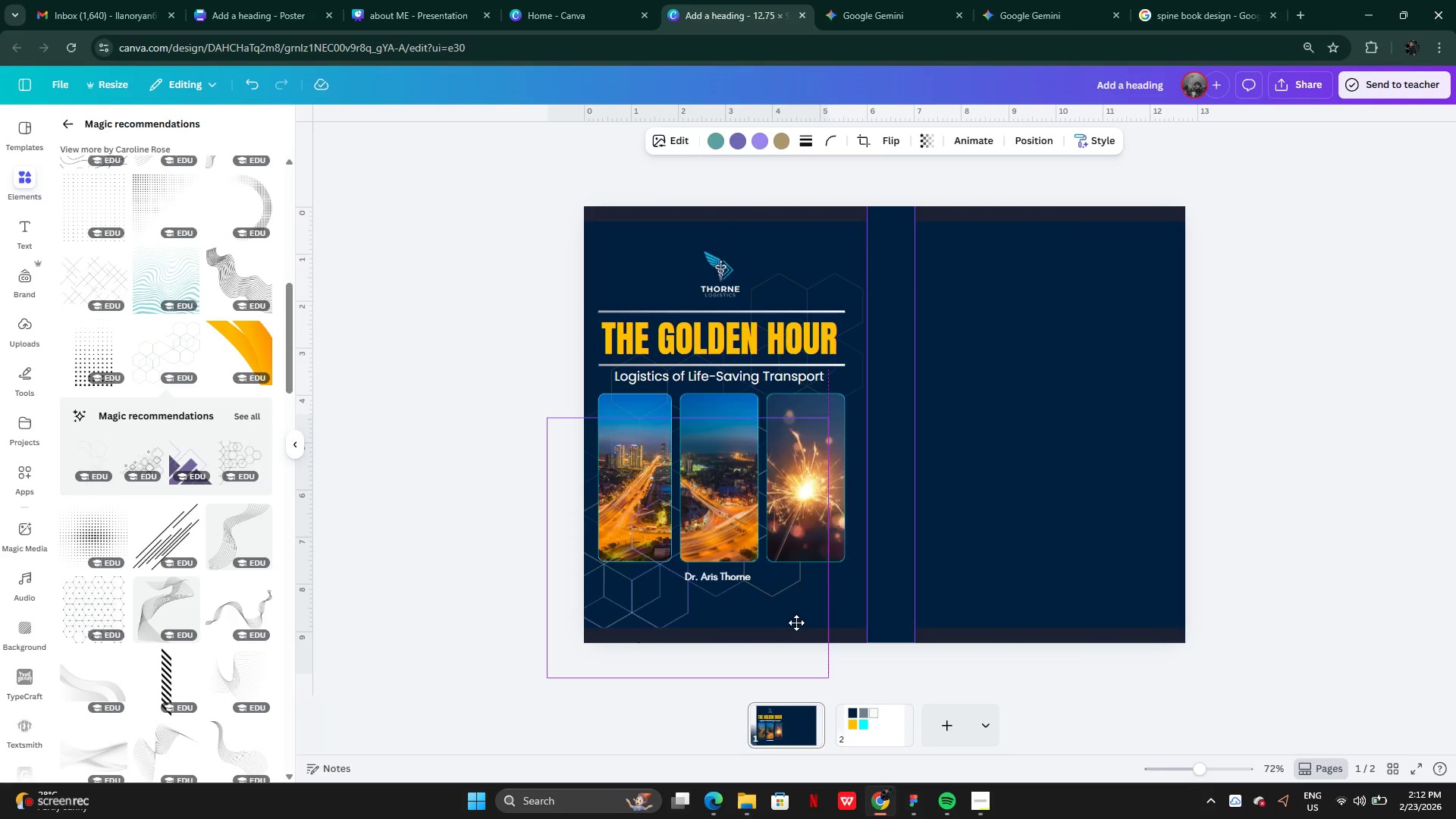 
left_click_drag(start_coordinate=[785, 603], to_coordinate=[814, 685])
 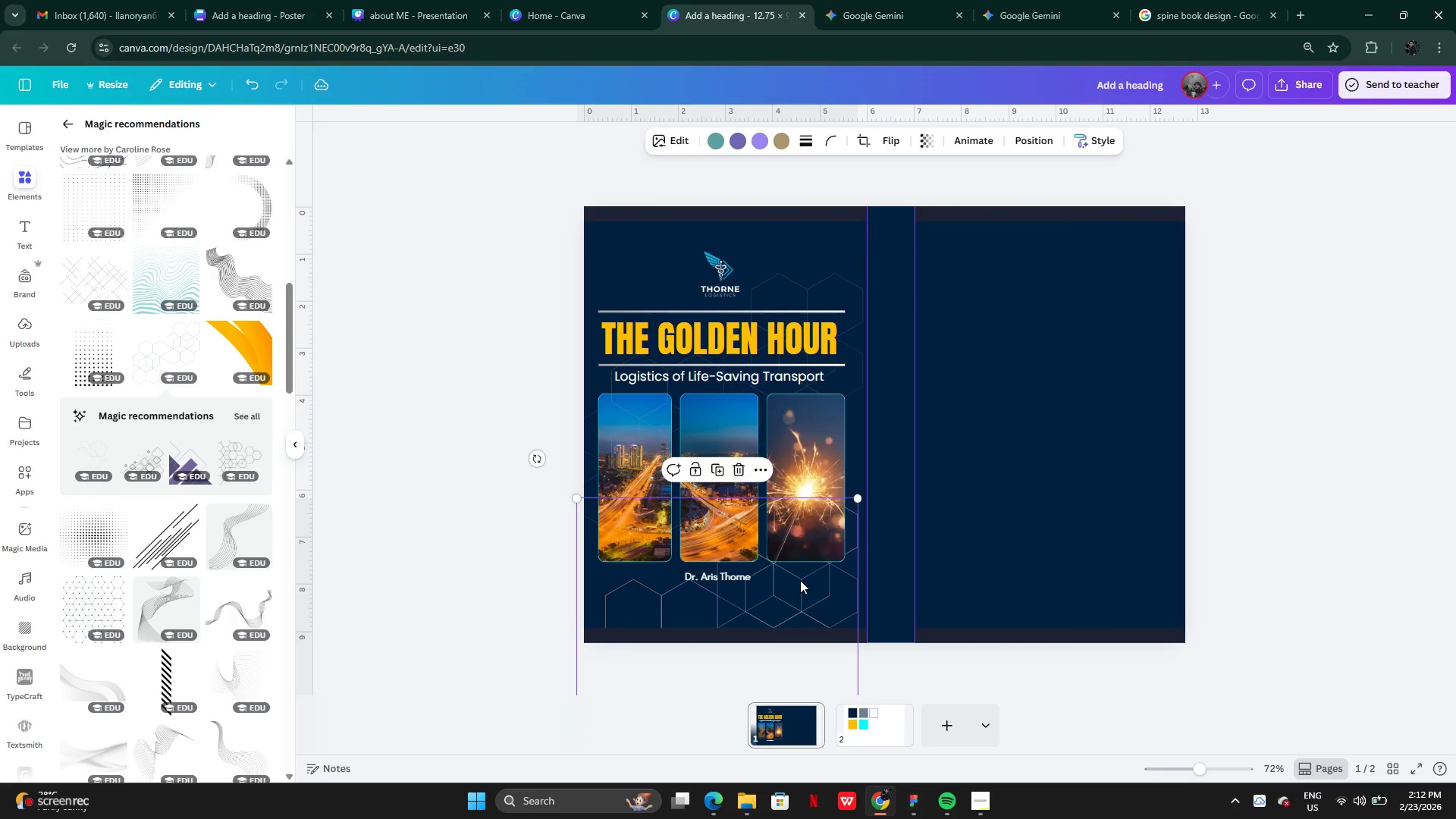 
left_click_drag(start_coordinate=[800, 580], to_coordinate=[780, 551])
 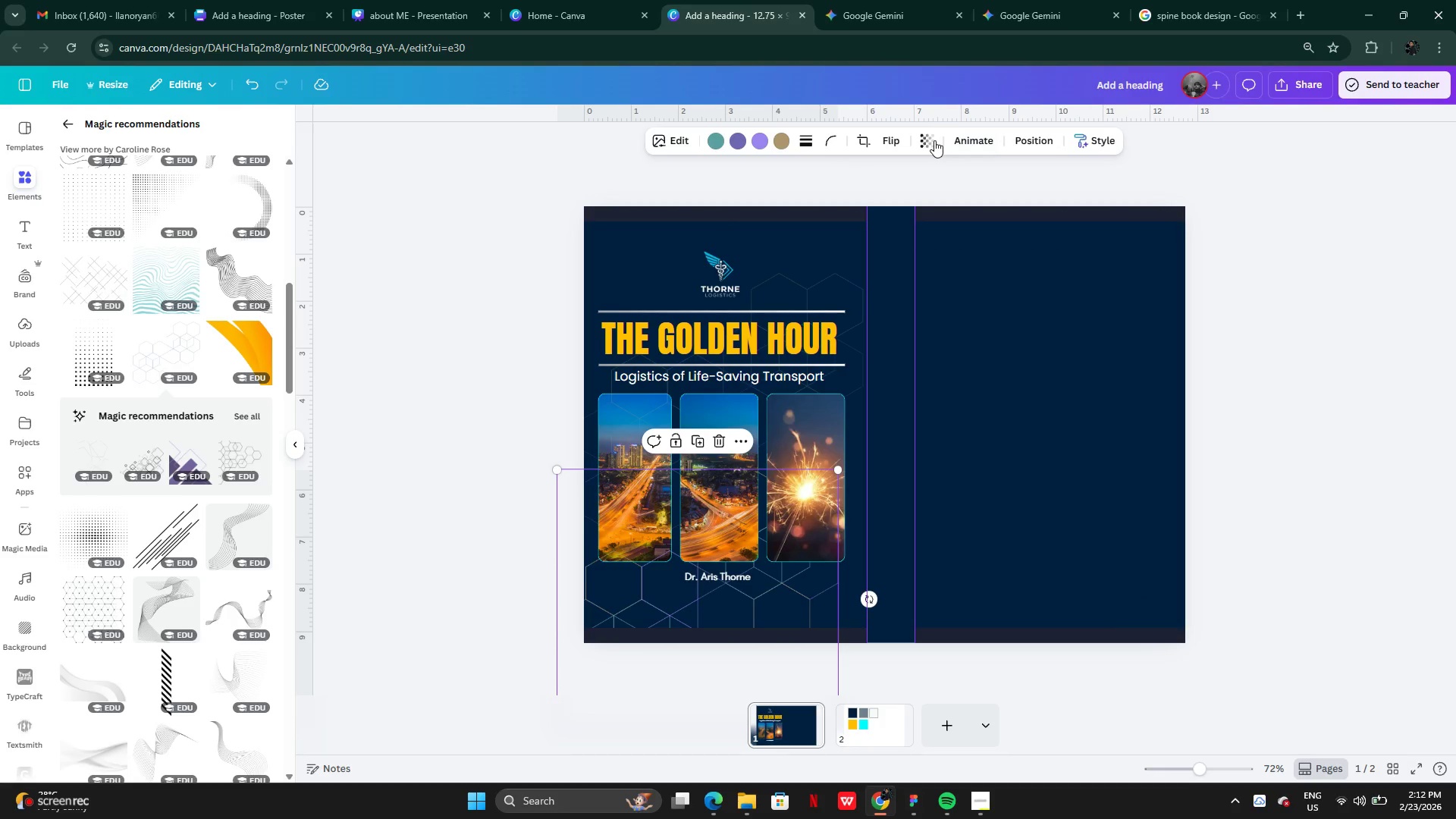 
left_click([934, 140])
 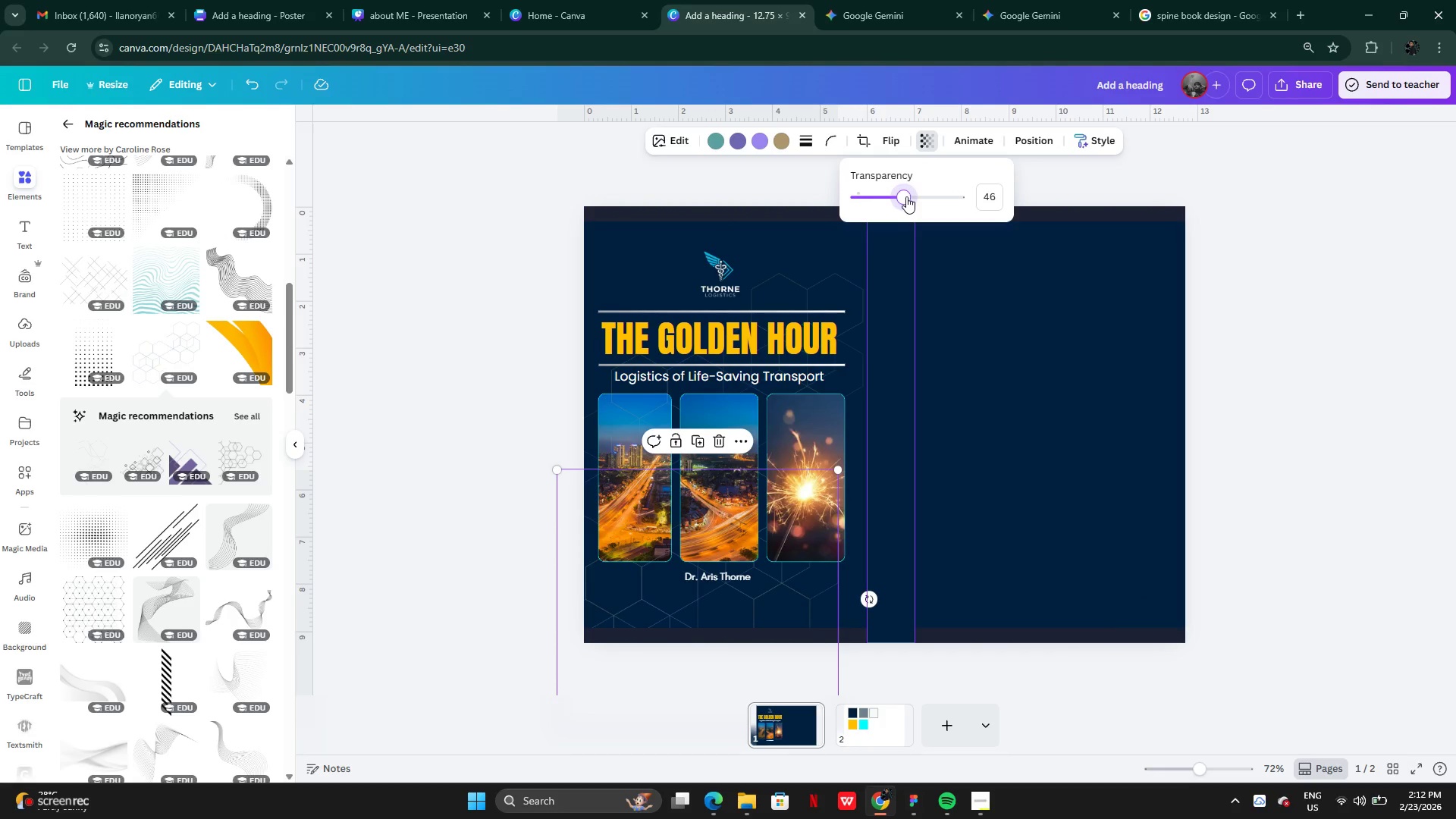 
left_click_drag(start_coordinate=[899, 196], to_coordinate=[878, 193])
 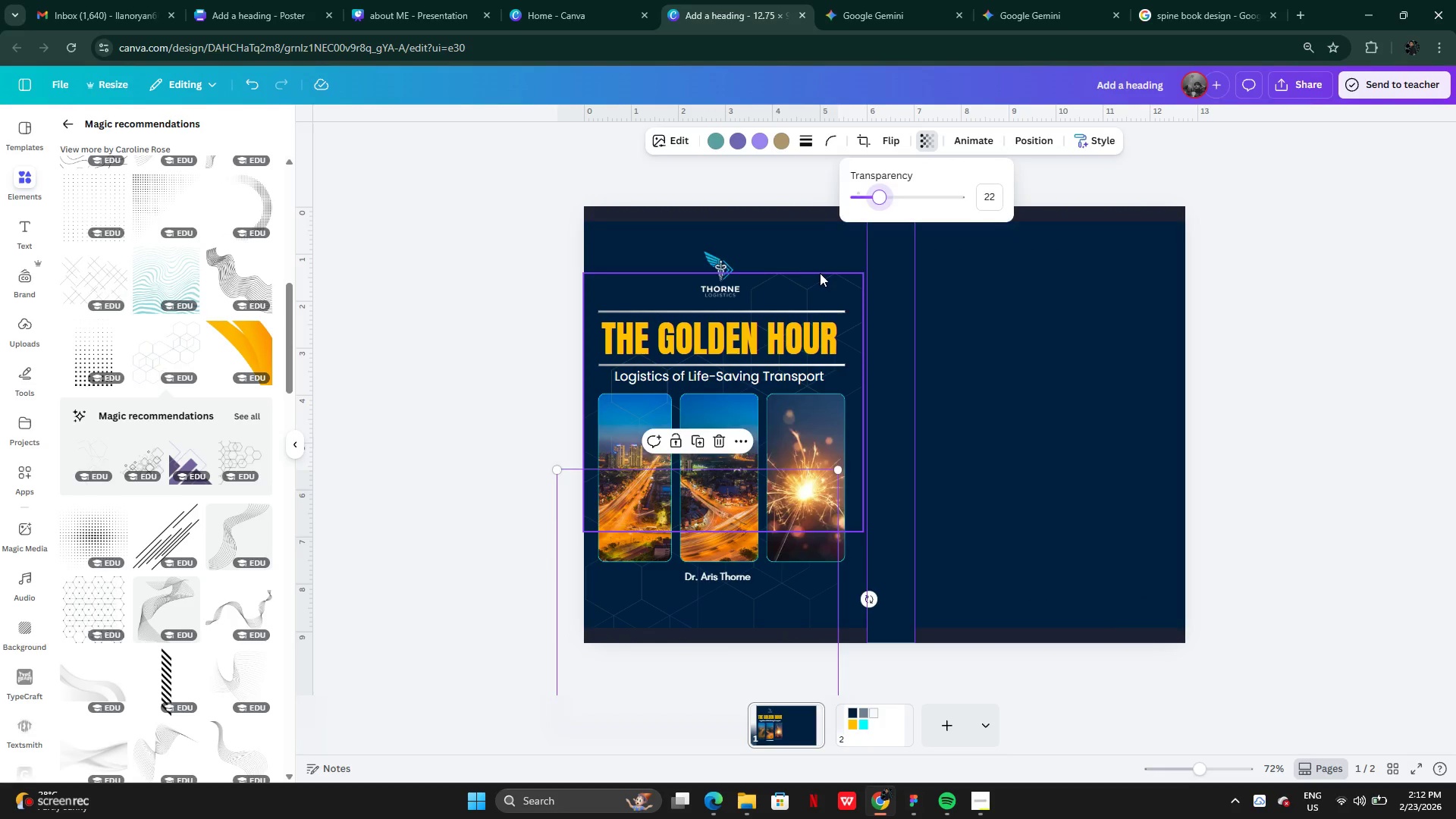 
left_click([820, 273])
 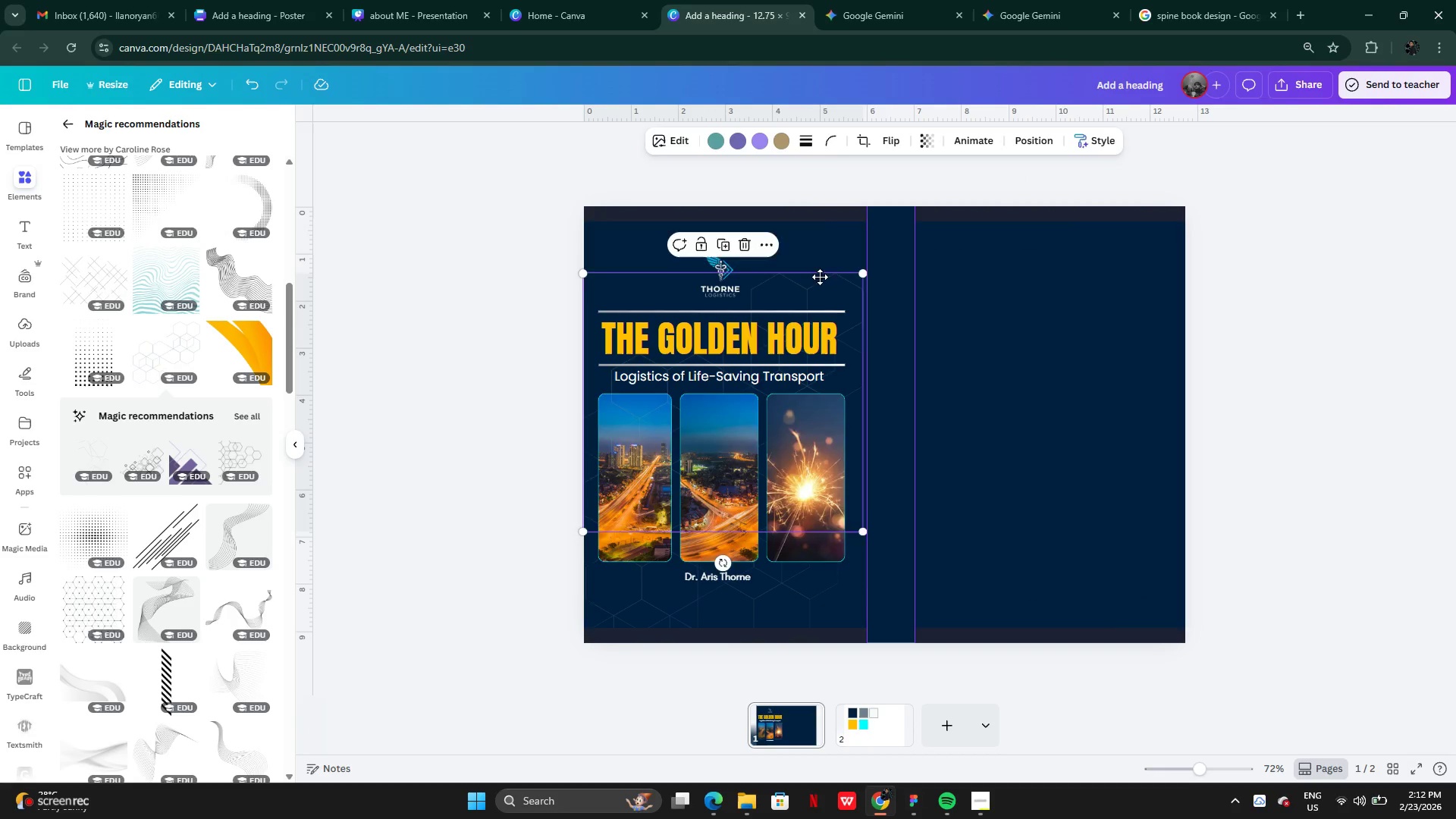 
left_click_drag(start_coordinate=[820, 287], to_coordinate=[812, 177])
 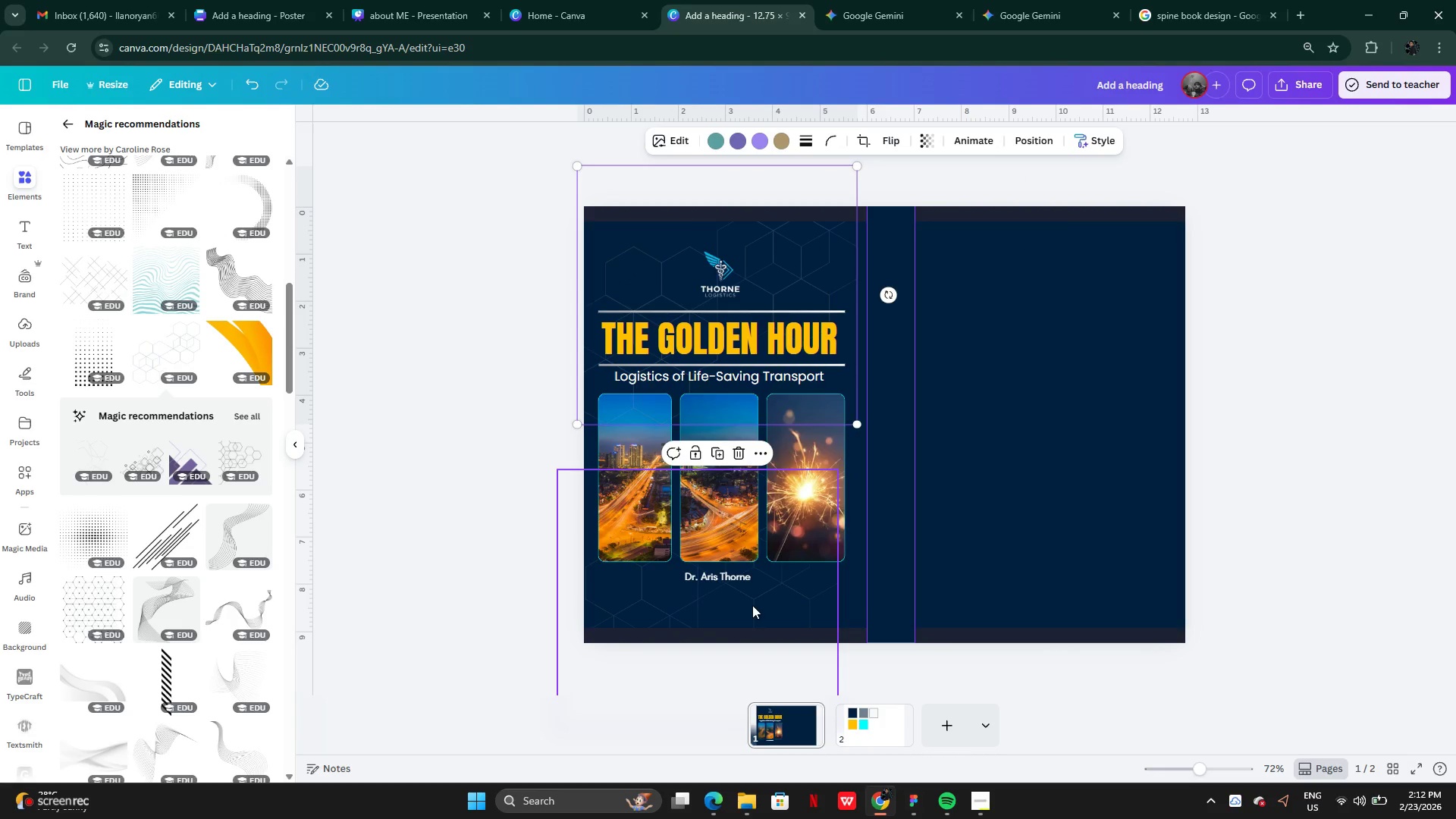 
left_click([752, 605])
 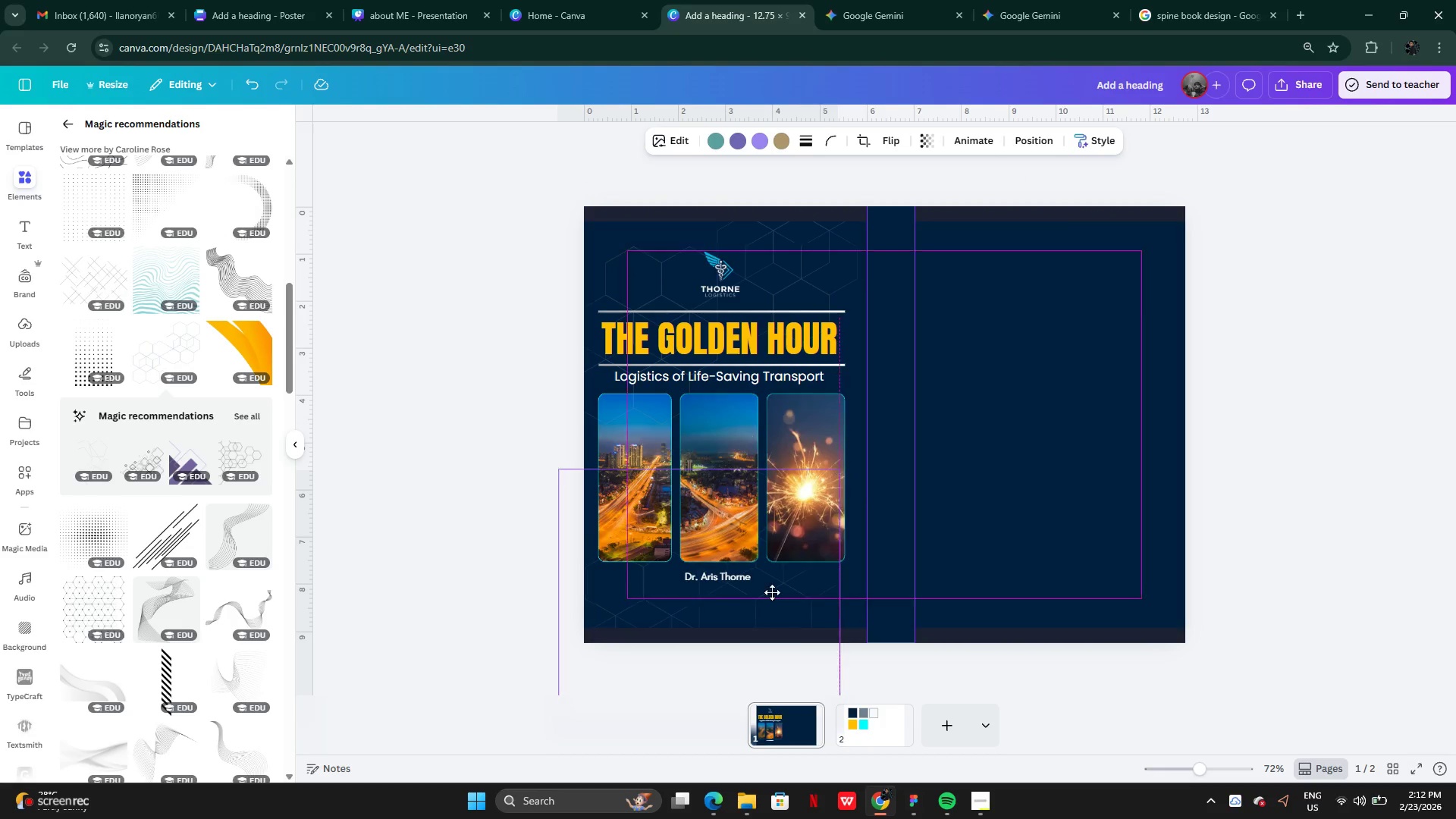 
left_click_drag(start_coordinate=[752, 605], to_coordinate=[780, 556])
 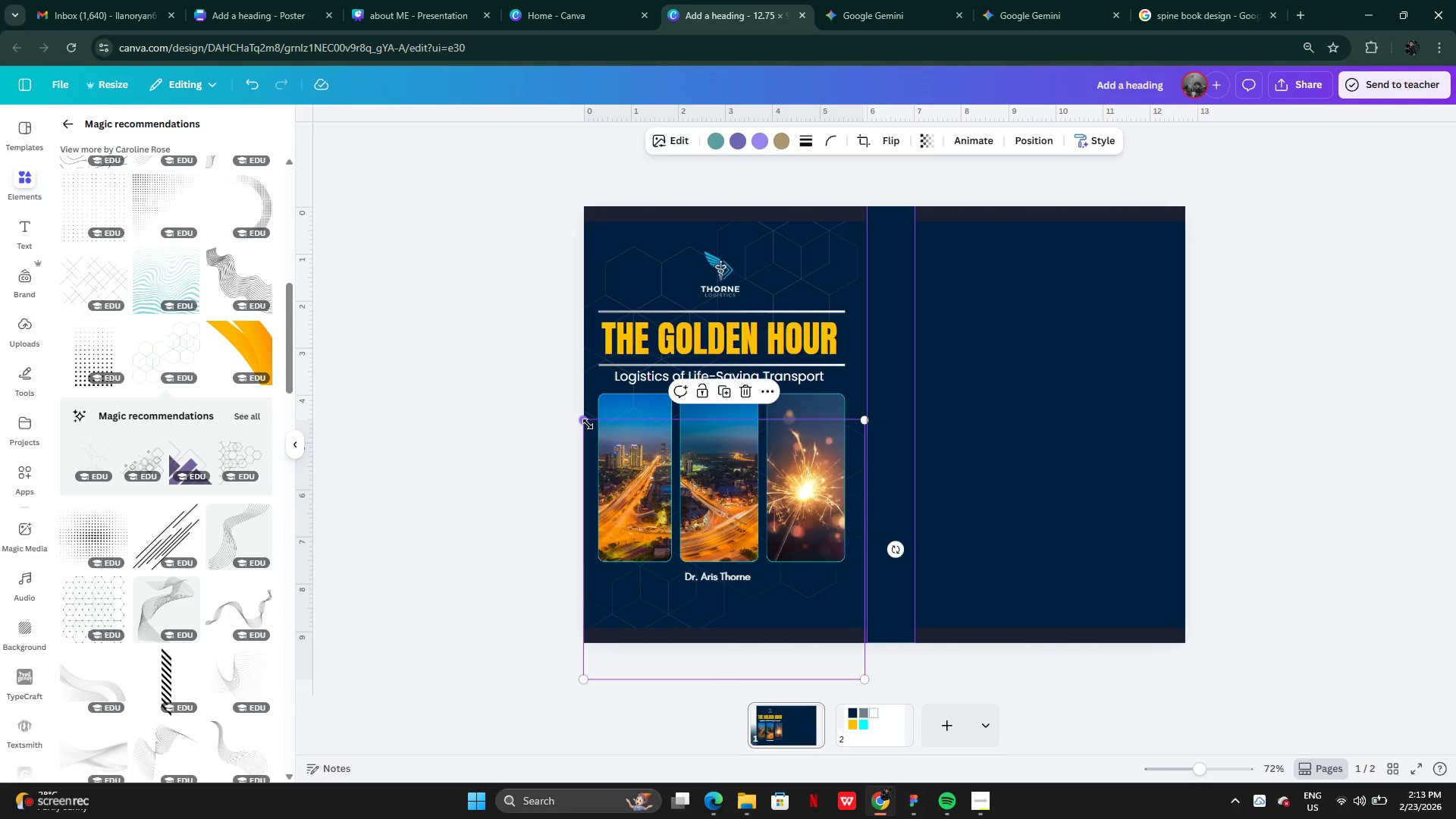 
left_click_drag(start_coordinate=[587, 423], to_coordinate=[583, 422])
 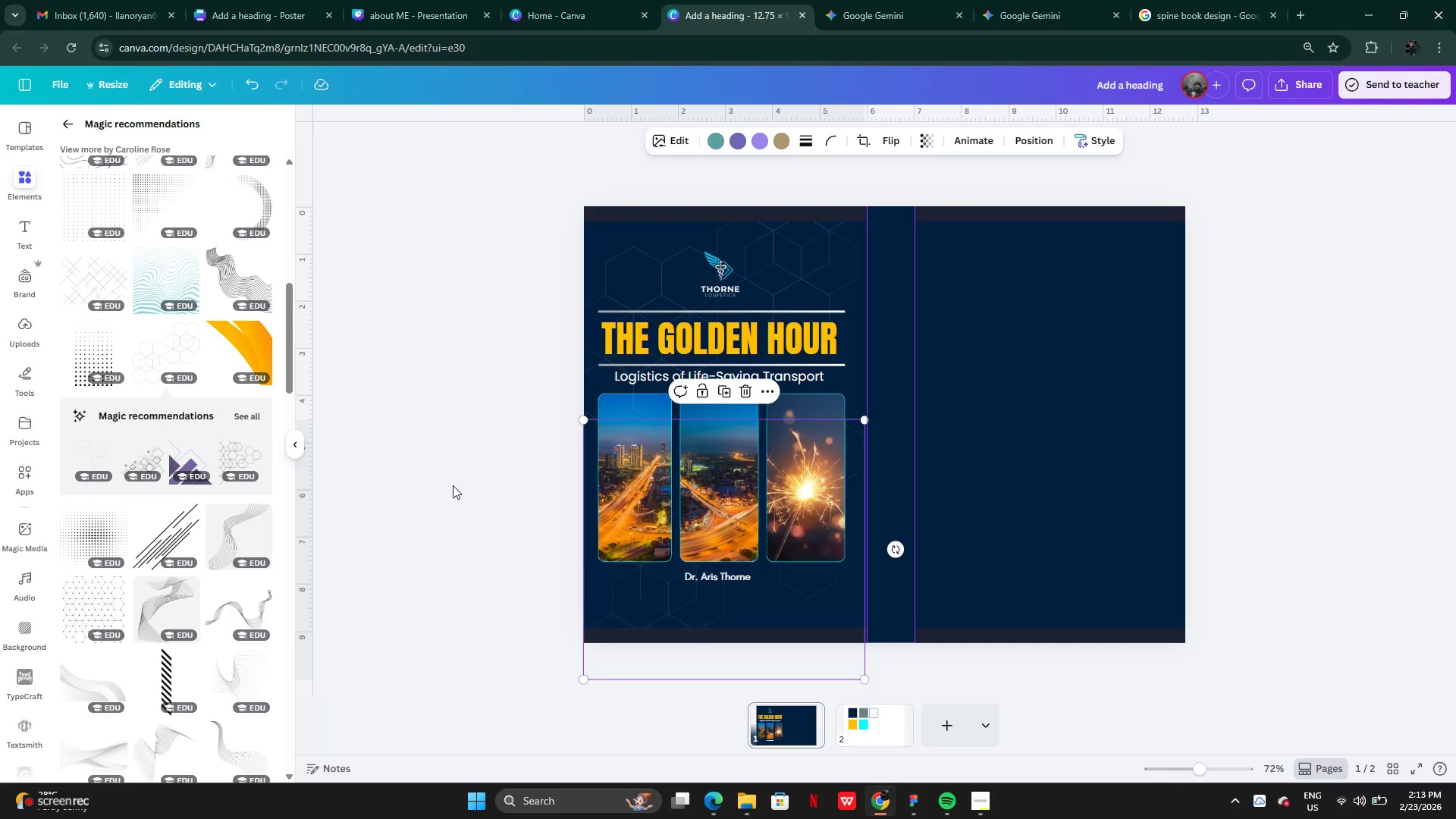 
left_click([453, 485])
 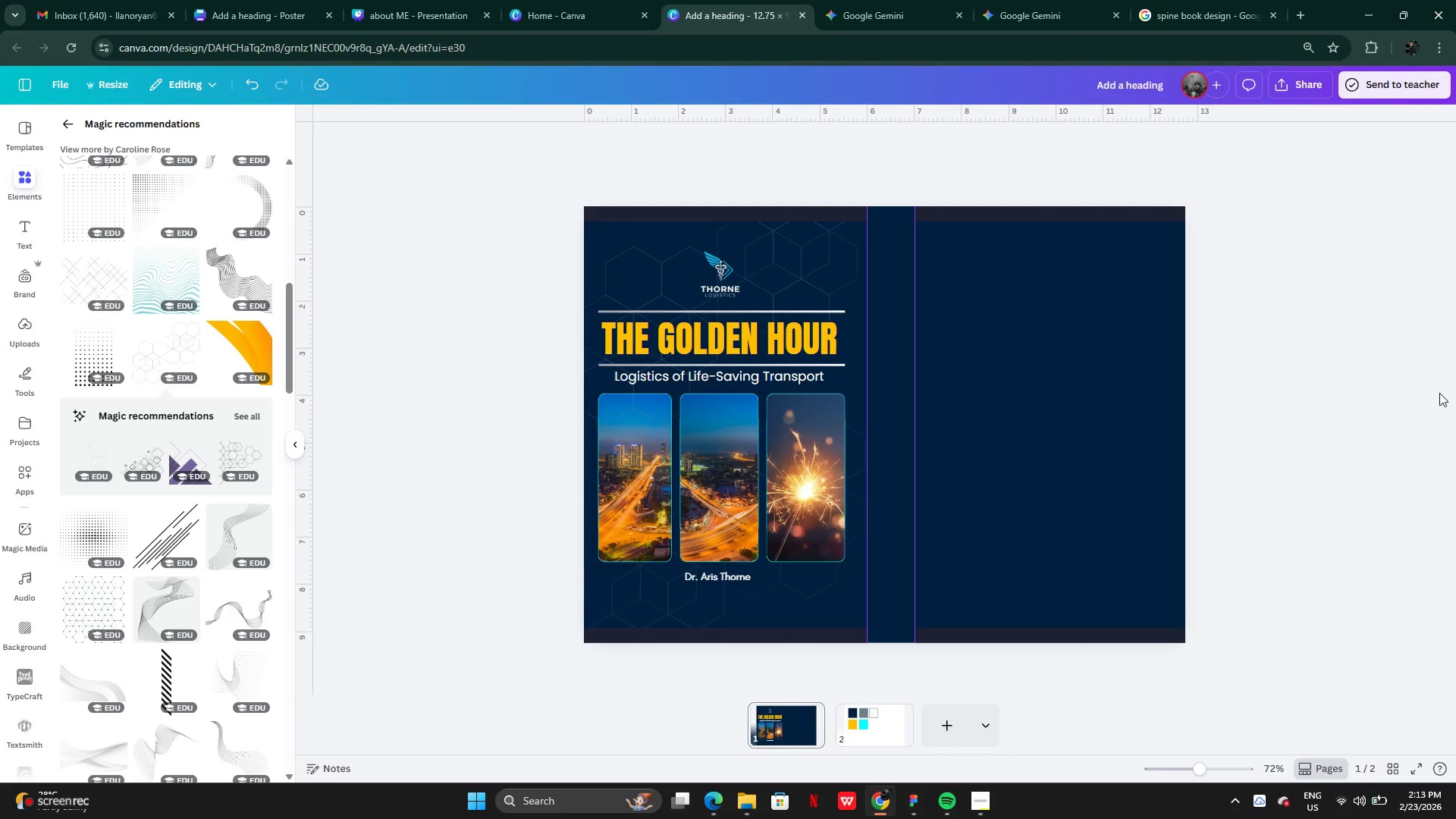 
wait(15.44)
 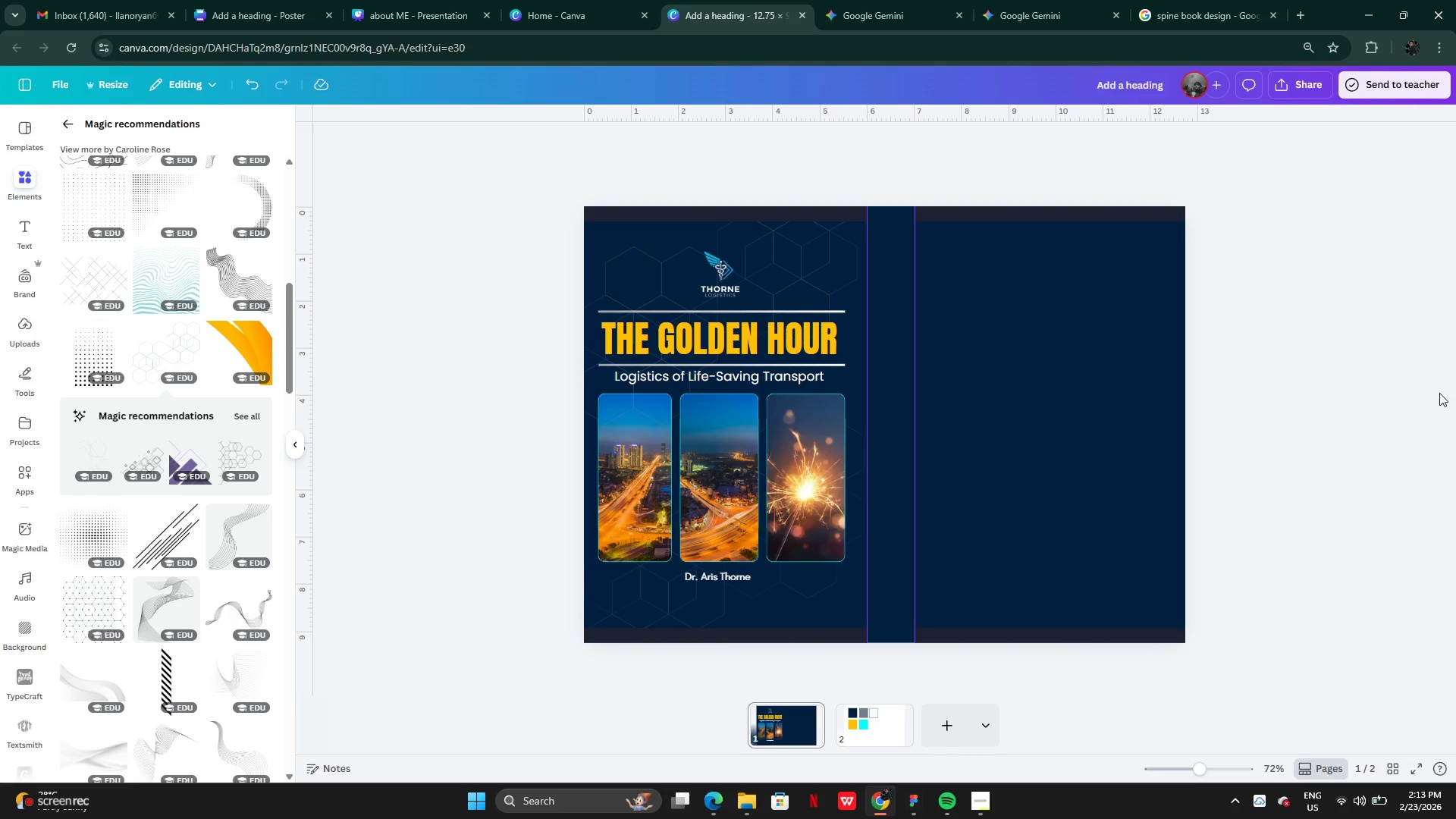 
left_click([700, 609])
 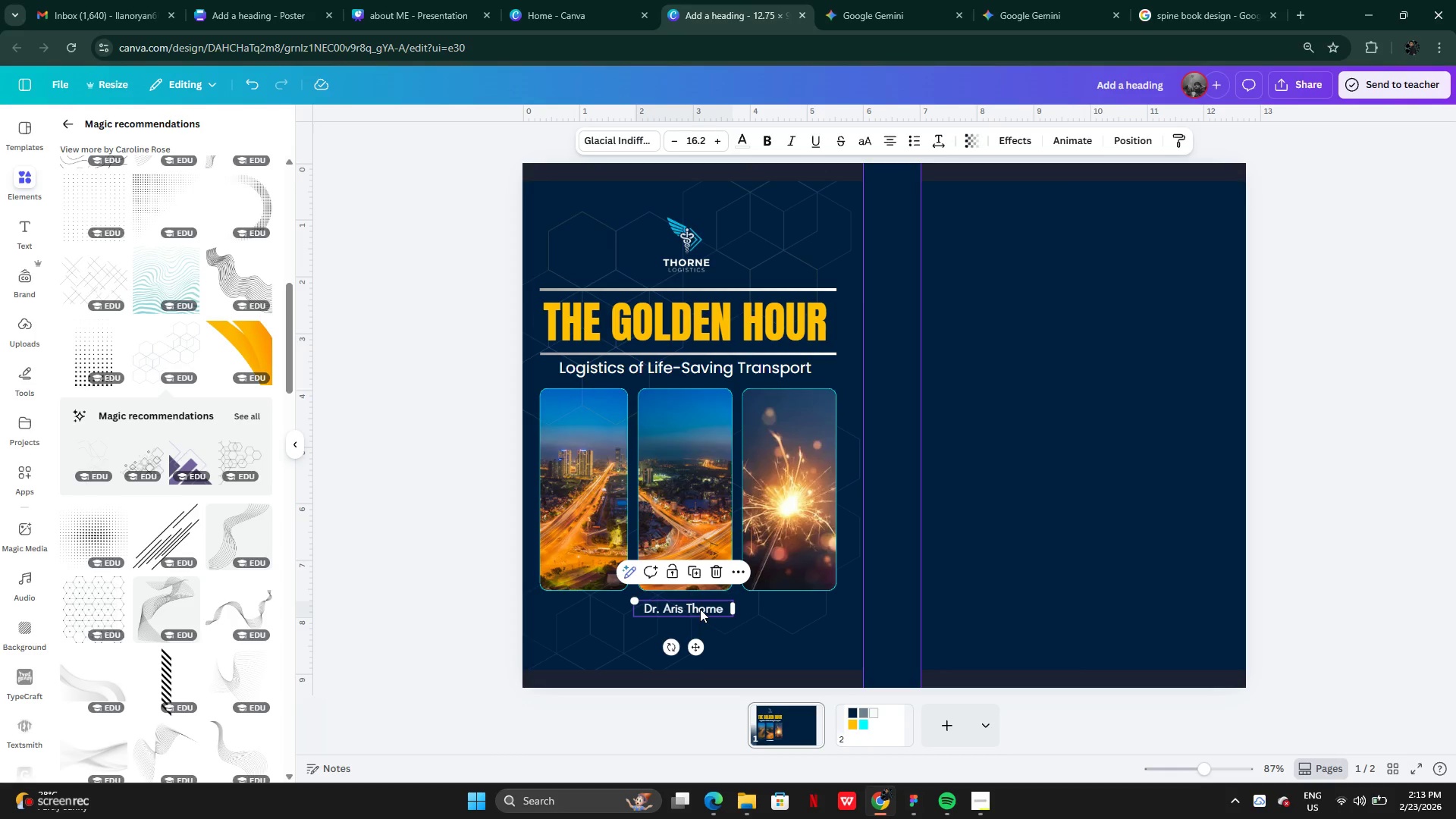 
left_click_drag(start_coordinate=[700, 609], to_coordinate=[698, 613])
 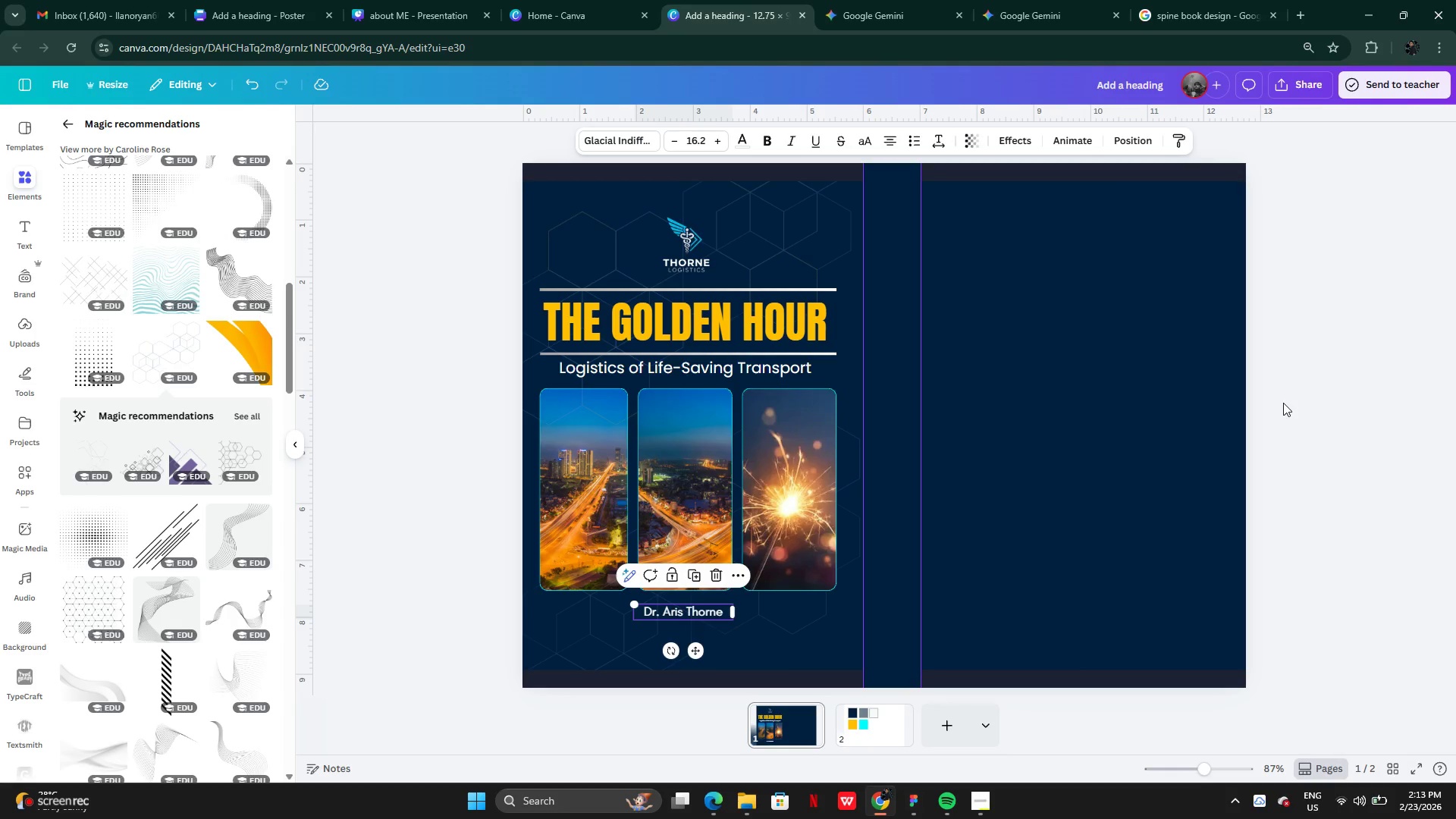 
left_click([1283, 403])
 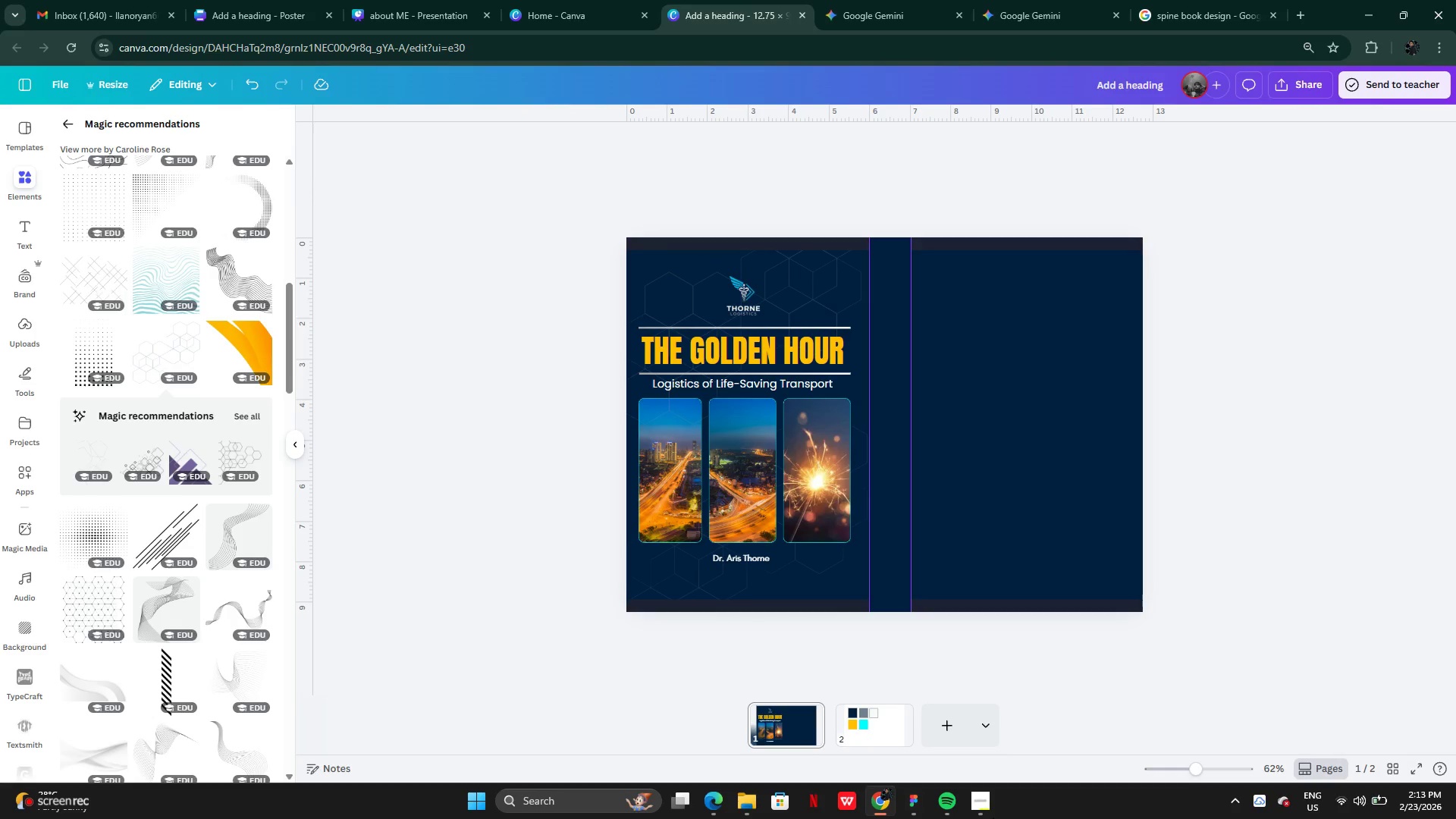 
left_click([984, 808])